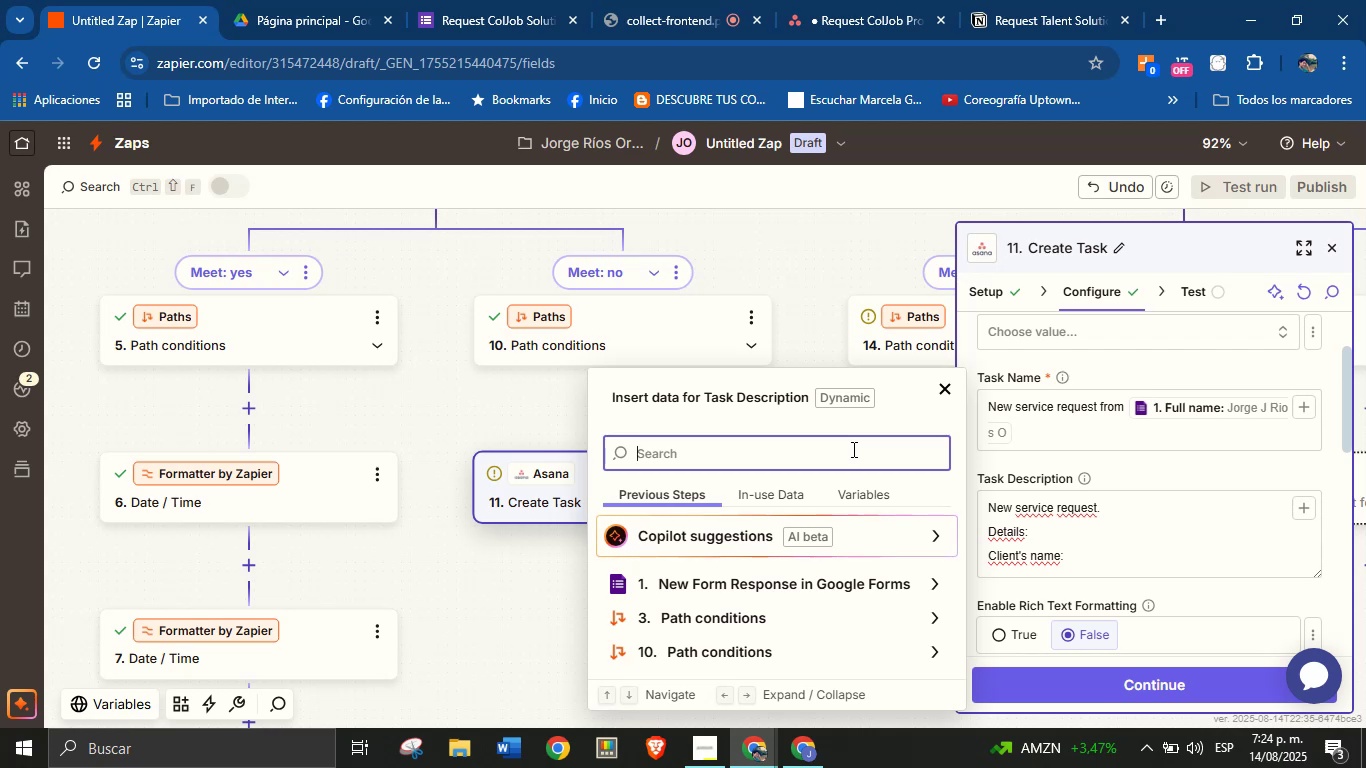 
wait(31.92)
 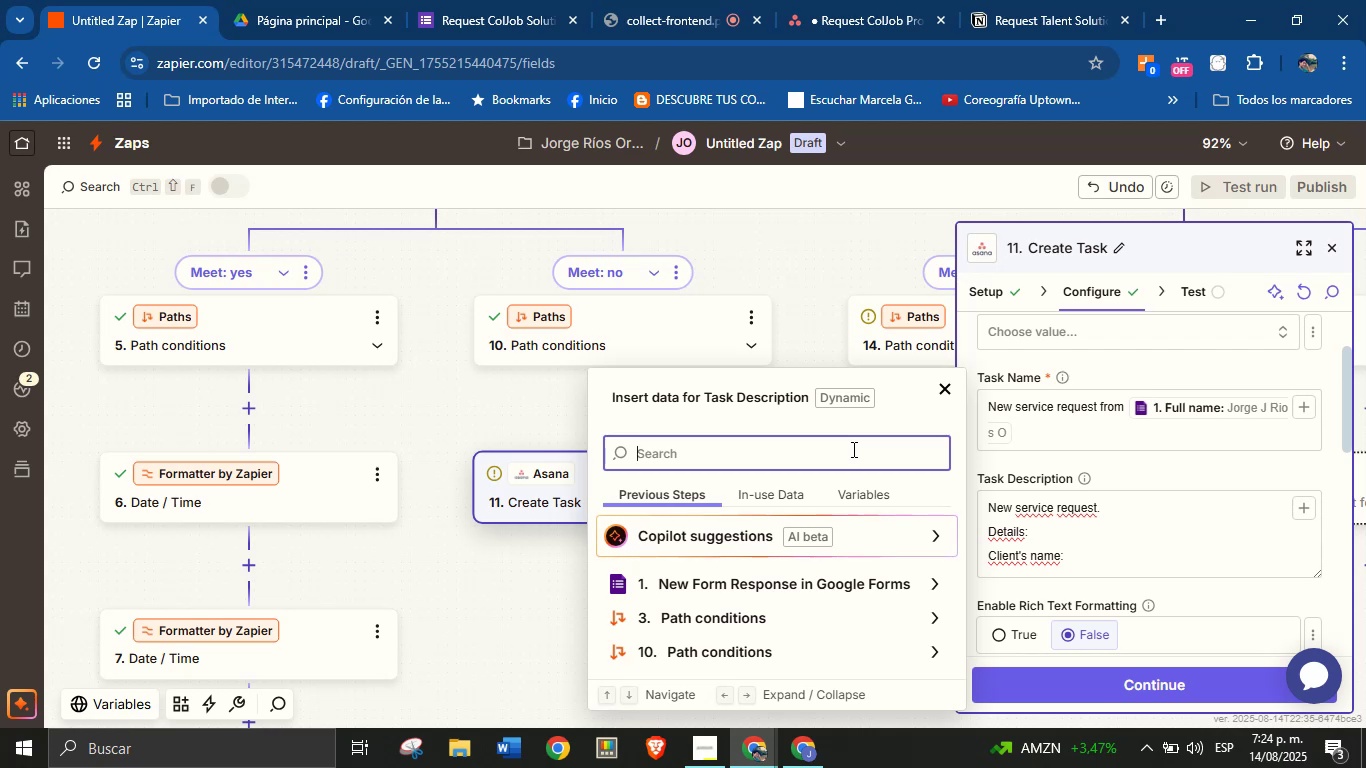 
left_click([1077, 556])
 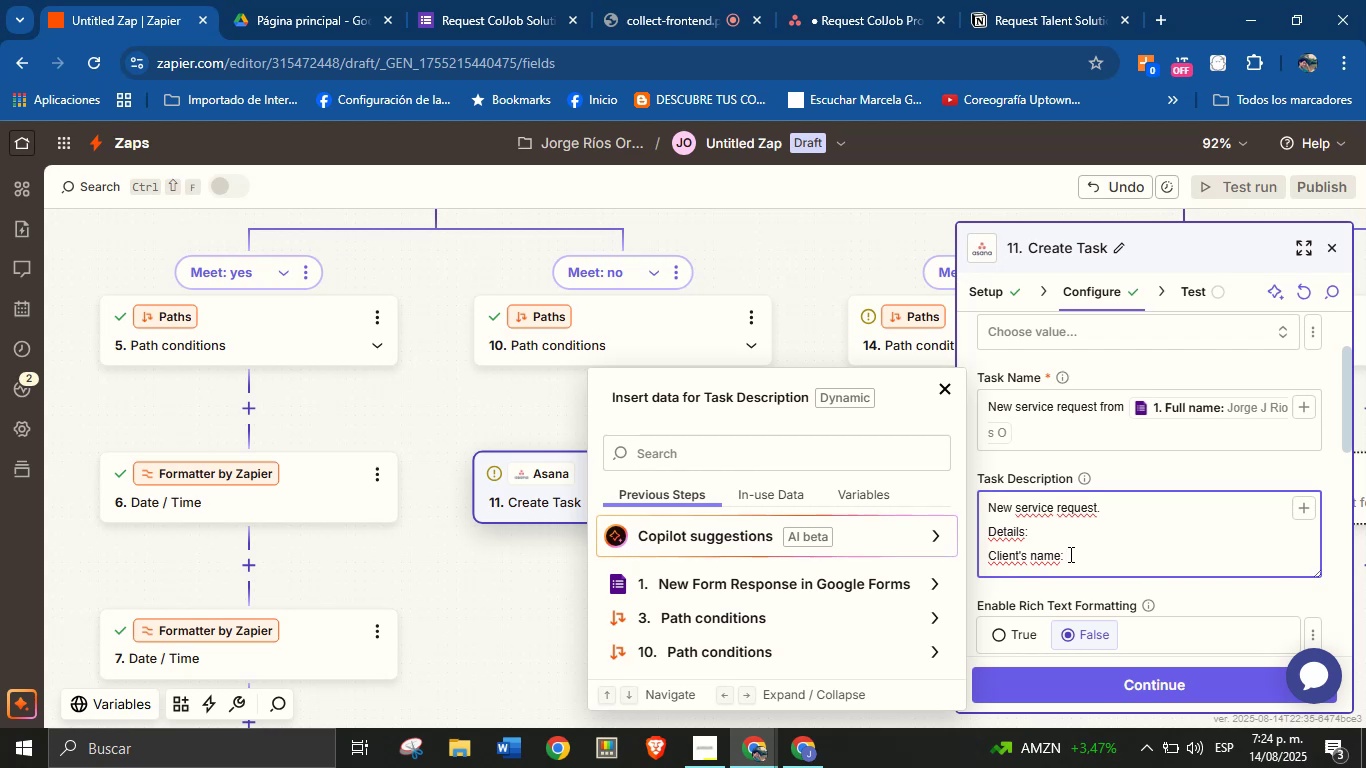 
wait(11.15)
 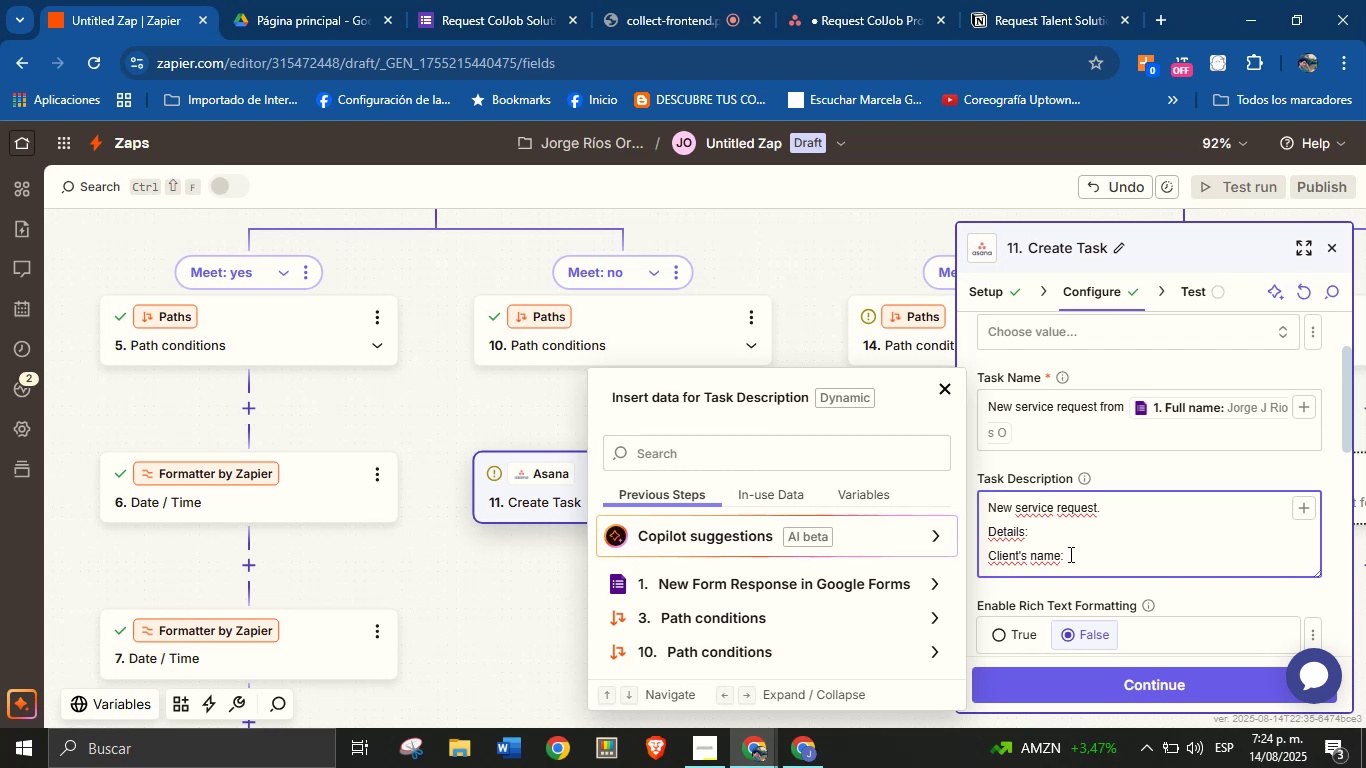 
left_click([835, 465])
 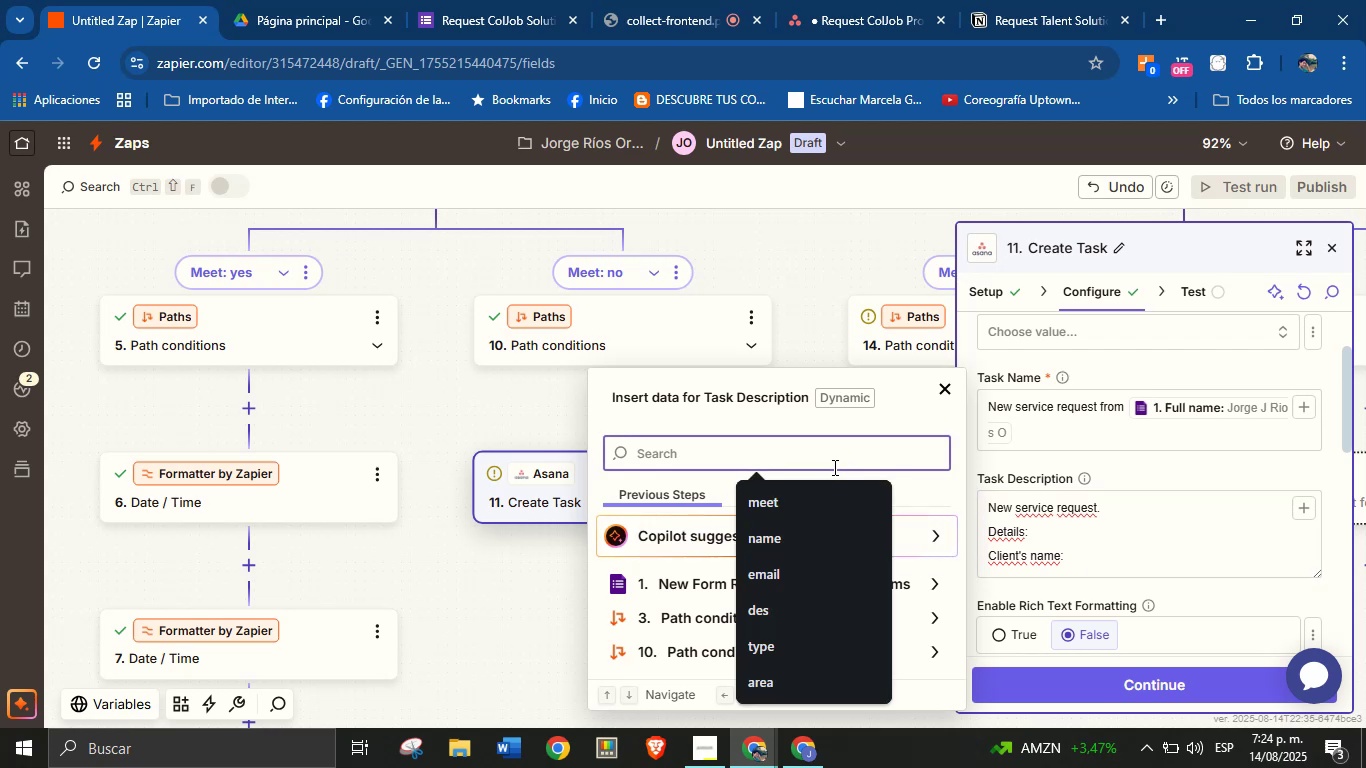 
type(name)
 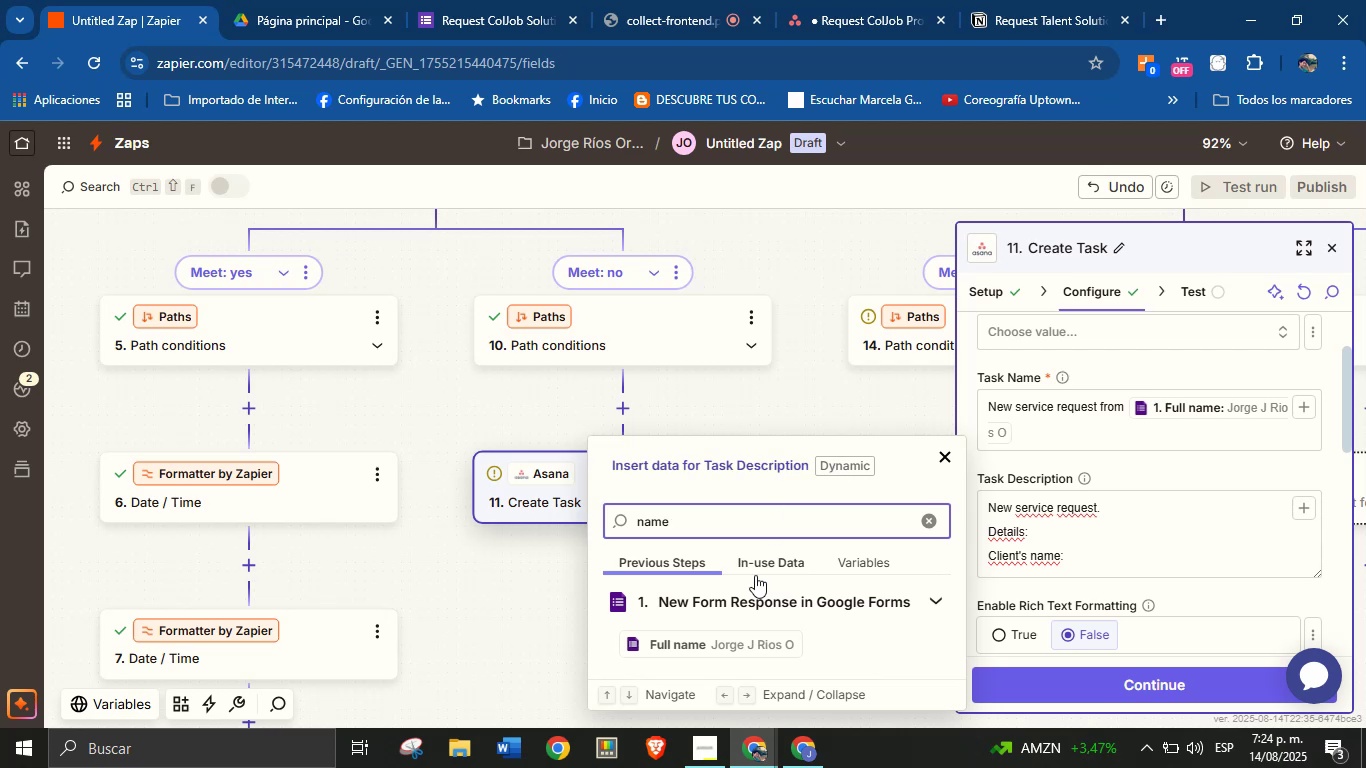 
left_click([758, 646])
 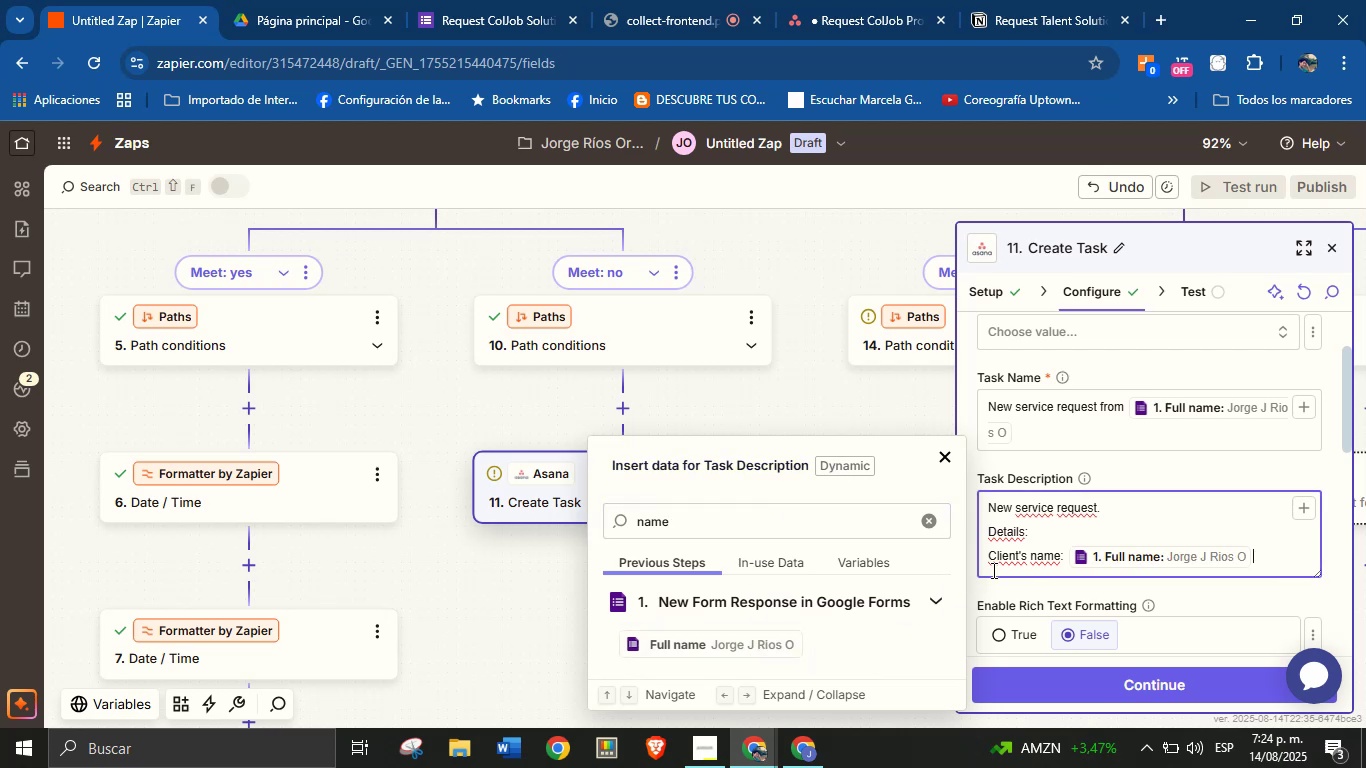 
key(Enter)
 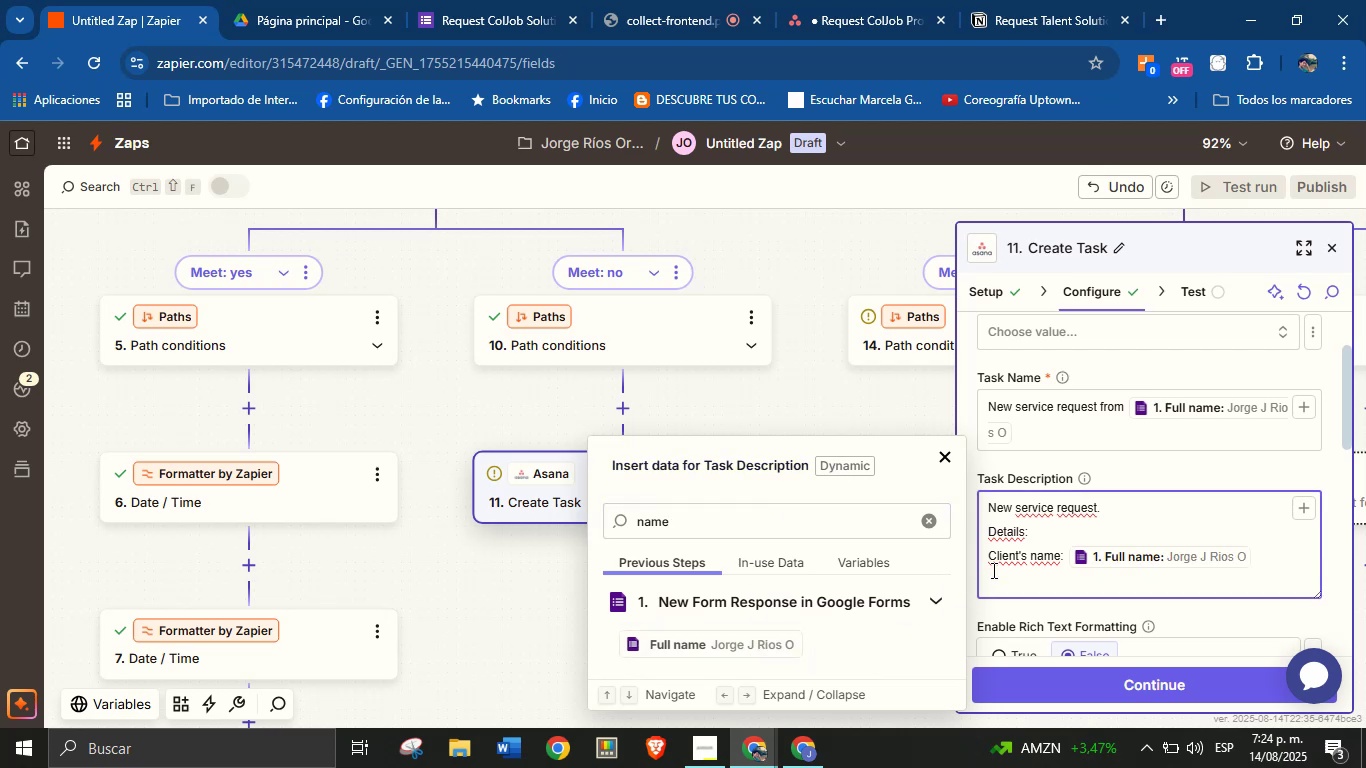 
key(CapsLock)
 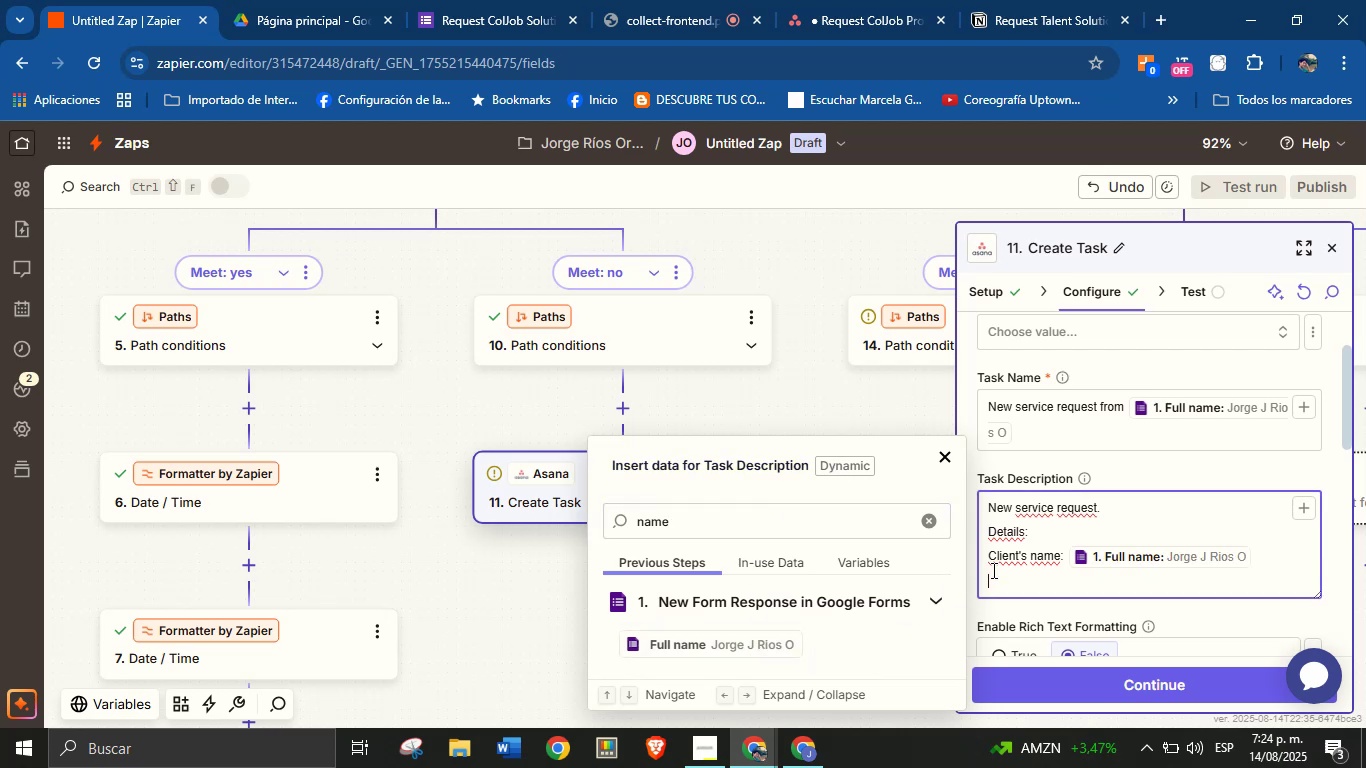 
wait(7.72)
 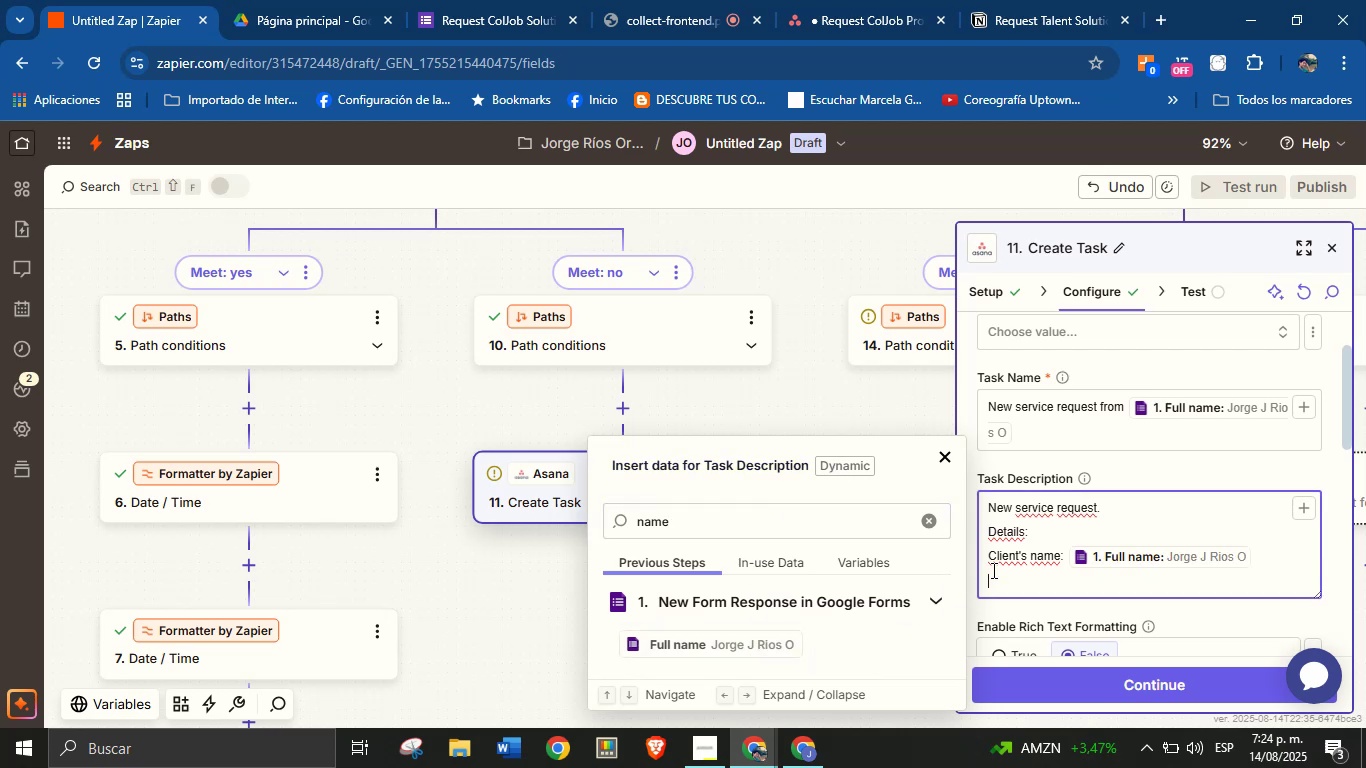 
type(Email> )
 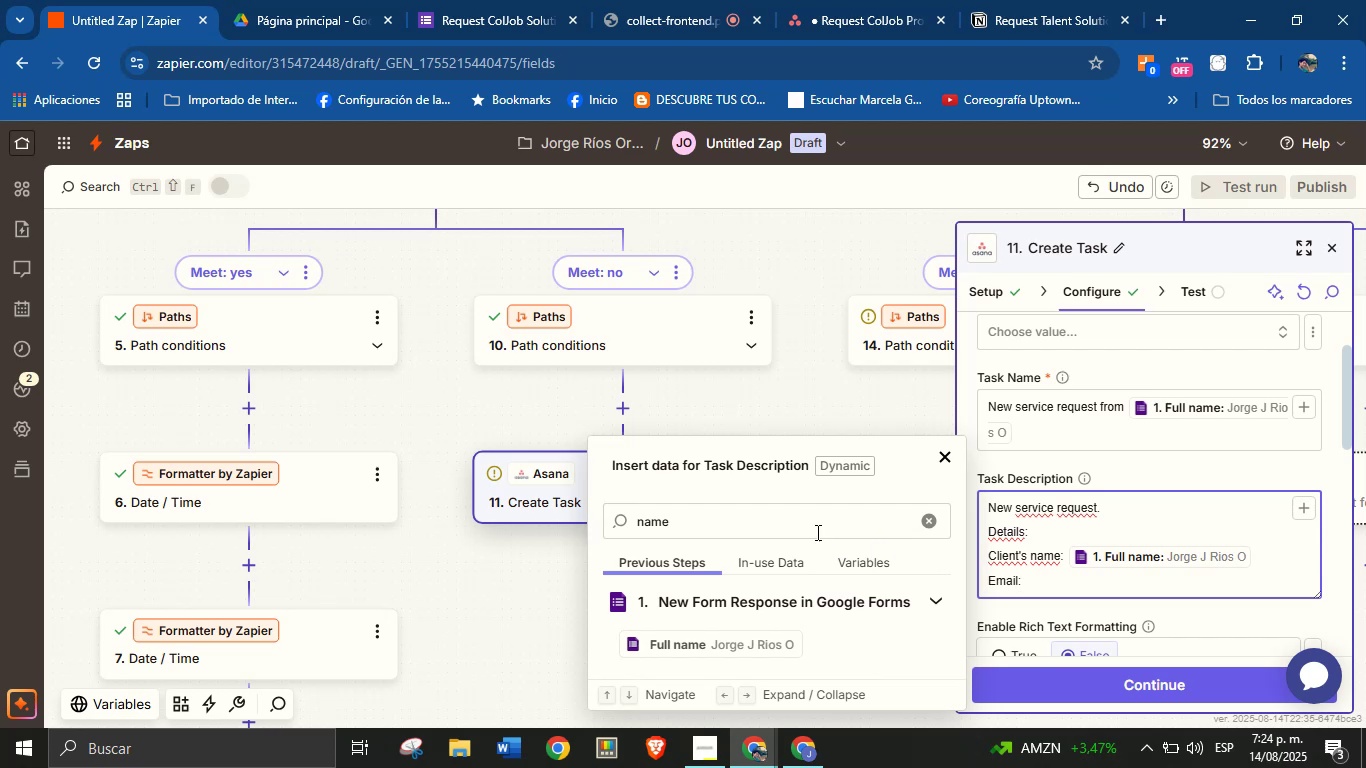 
double_click([816, 517])
 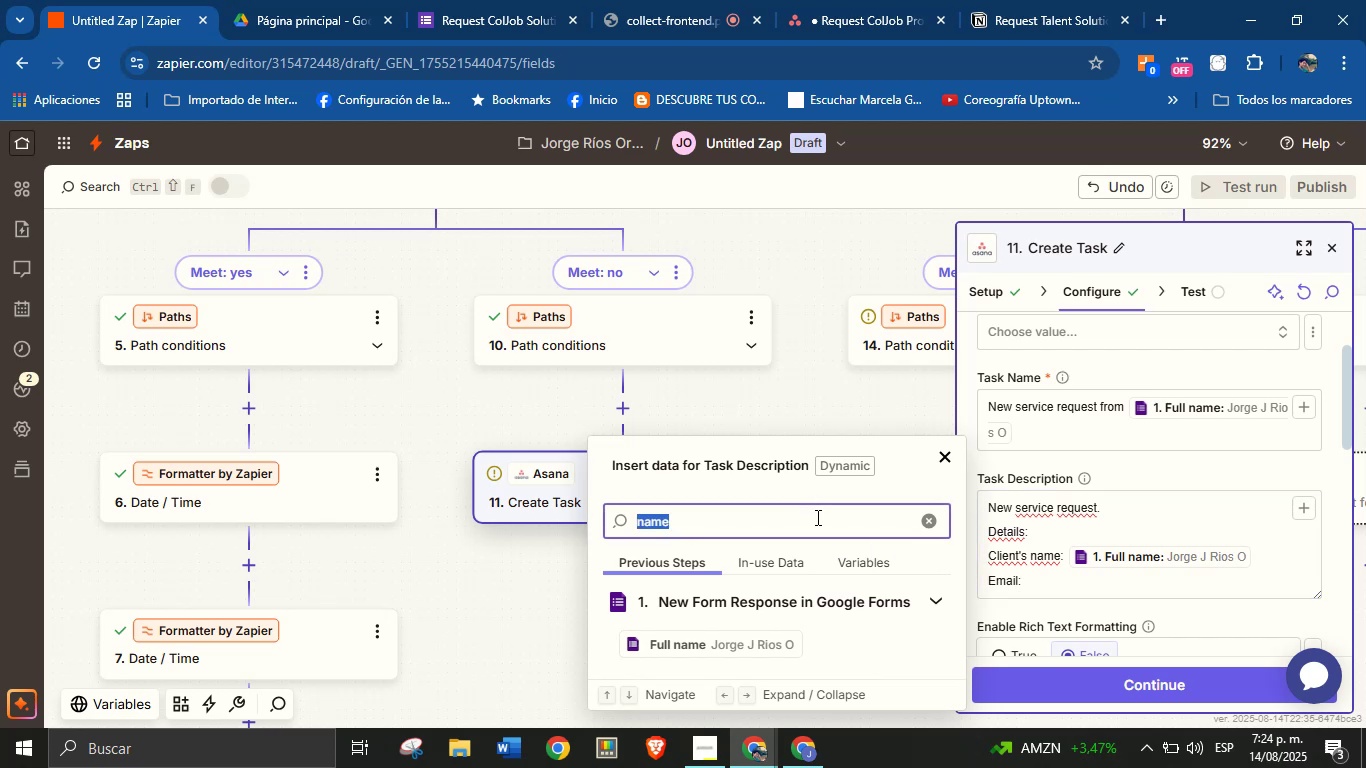 
type(email)
 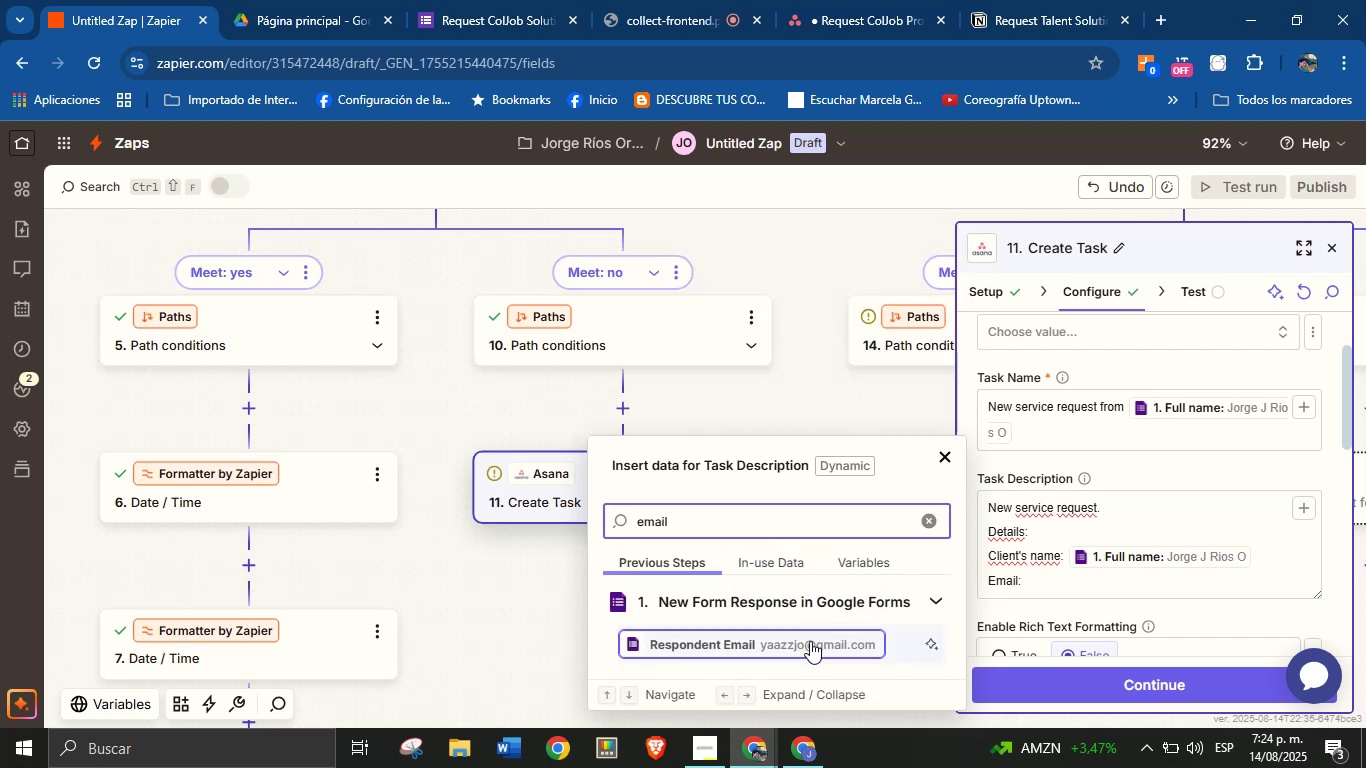 
left_click([810, 641])
 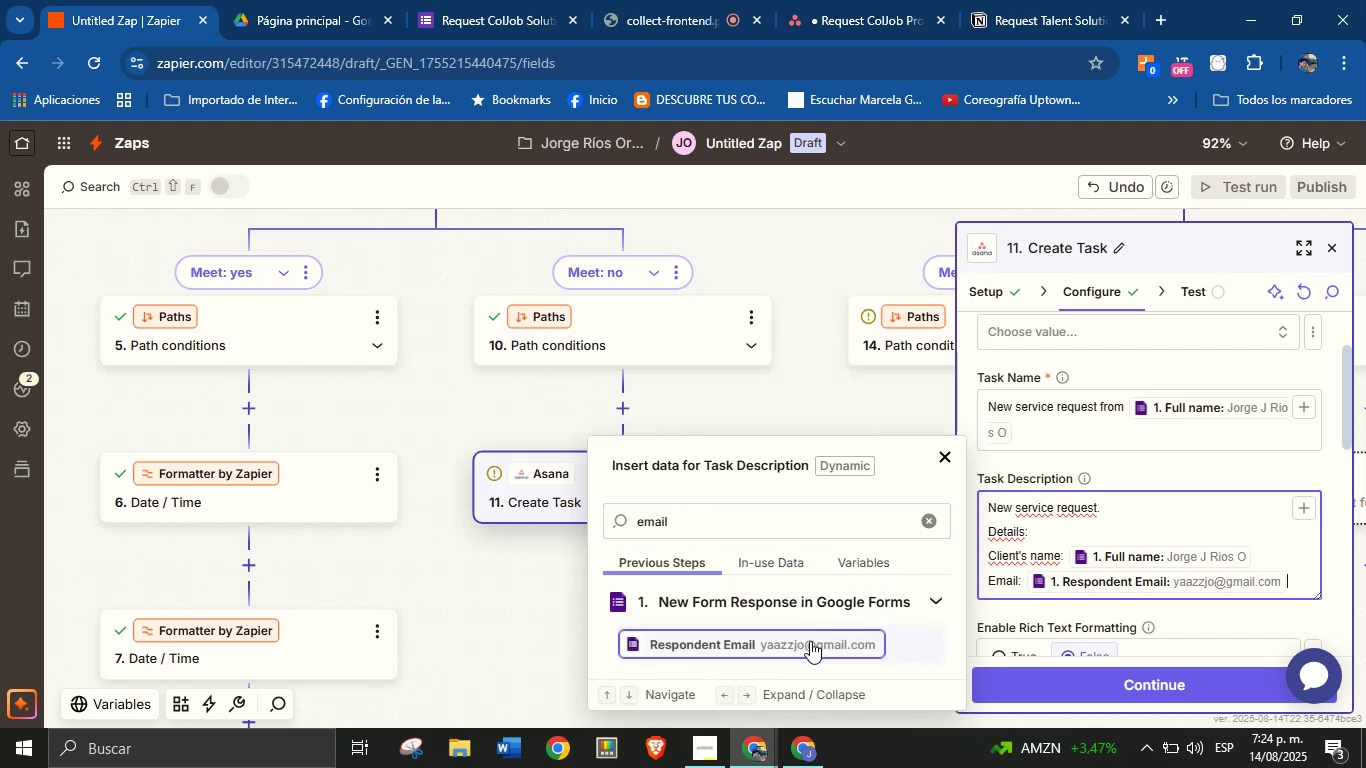 
key(Enter)
 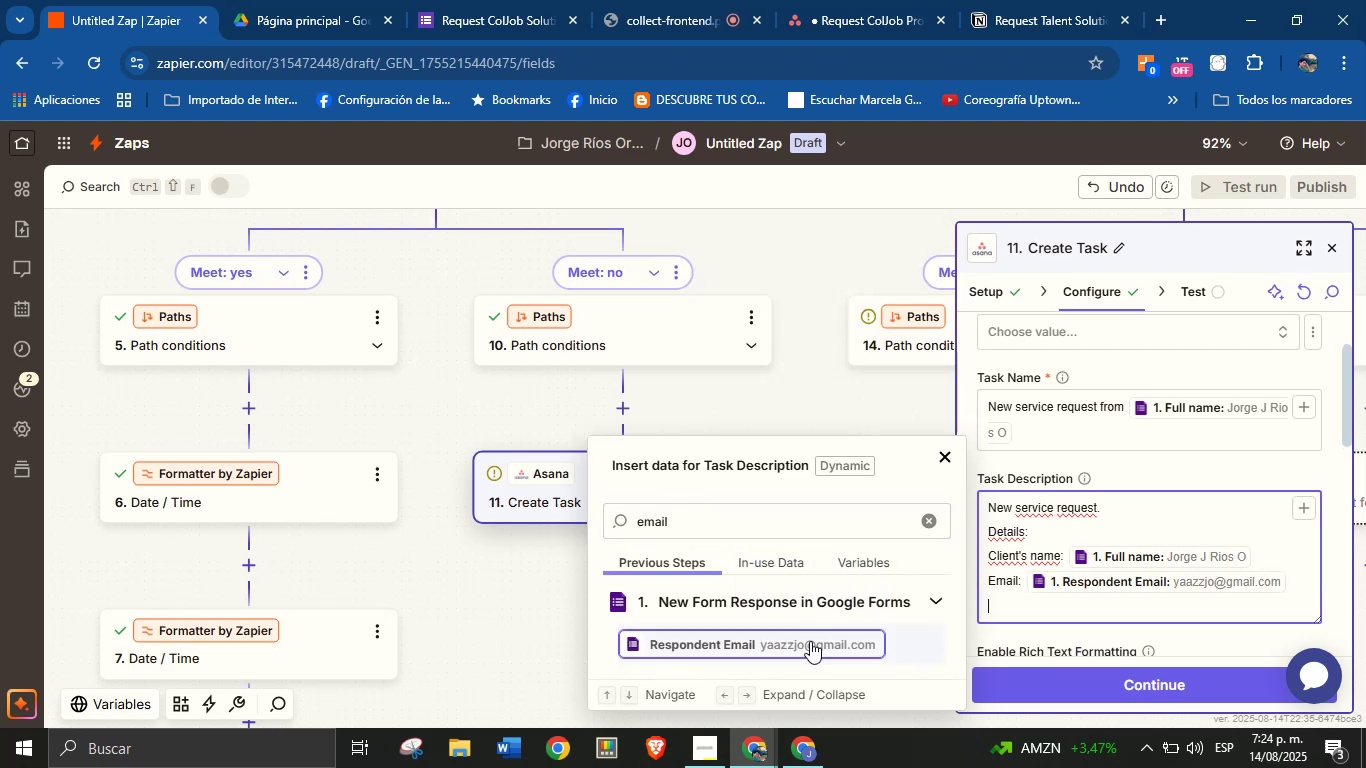 
type(Phone)
 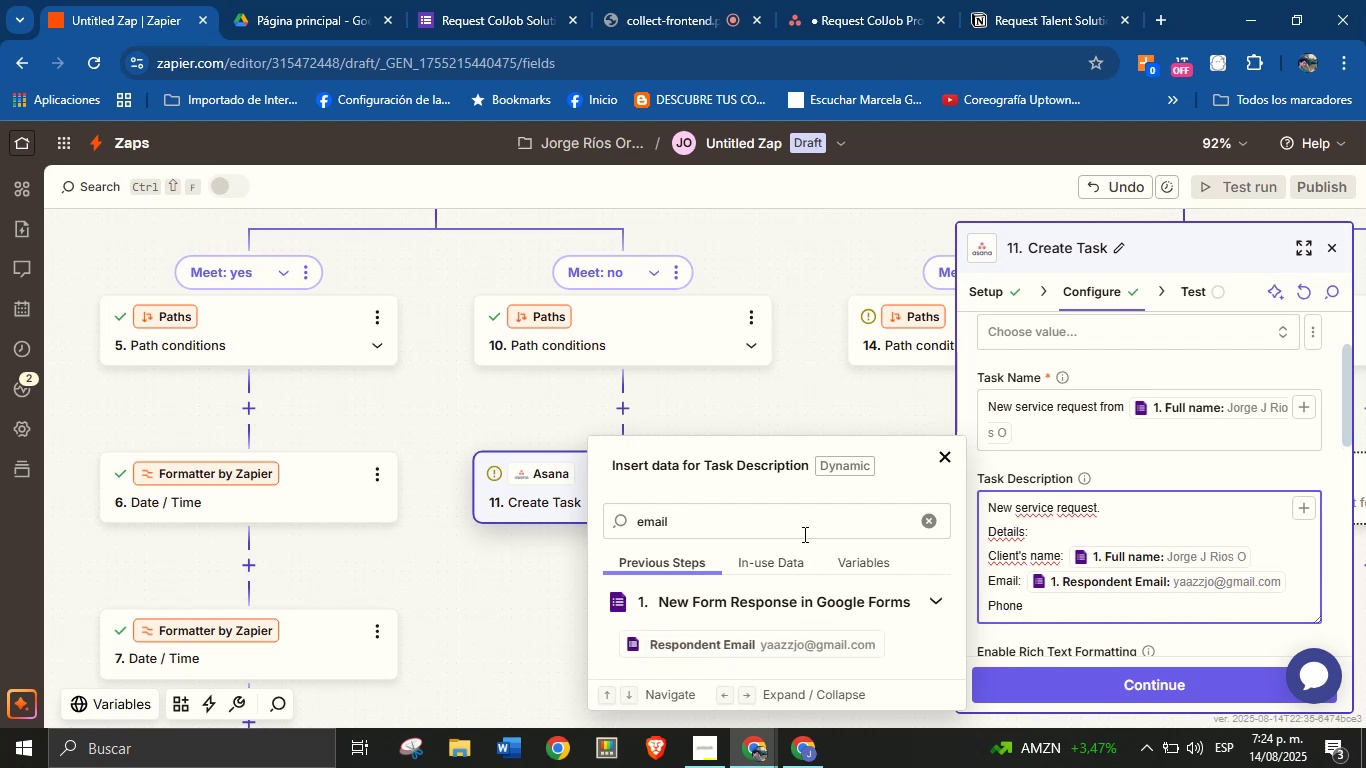 
double_click([806, 530])
 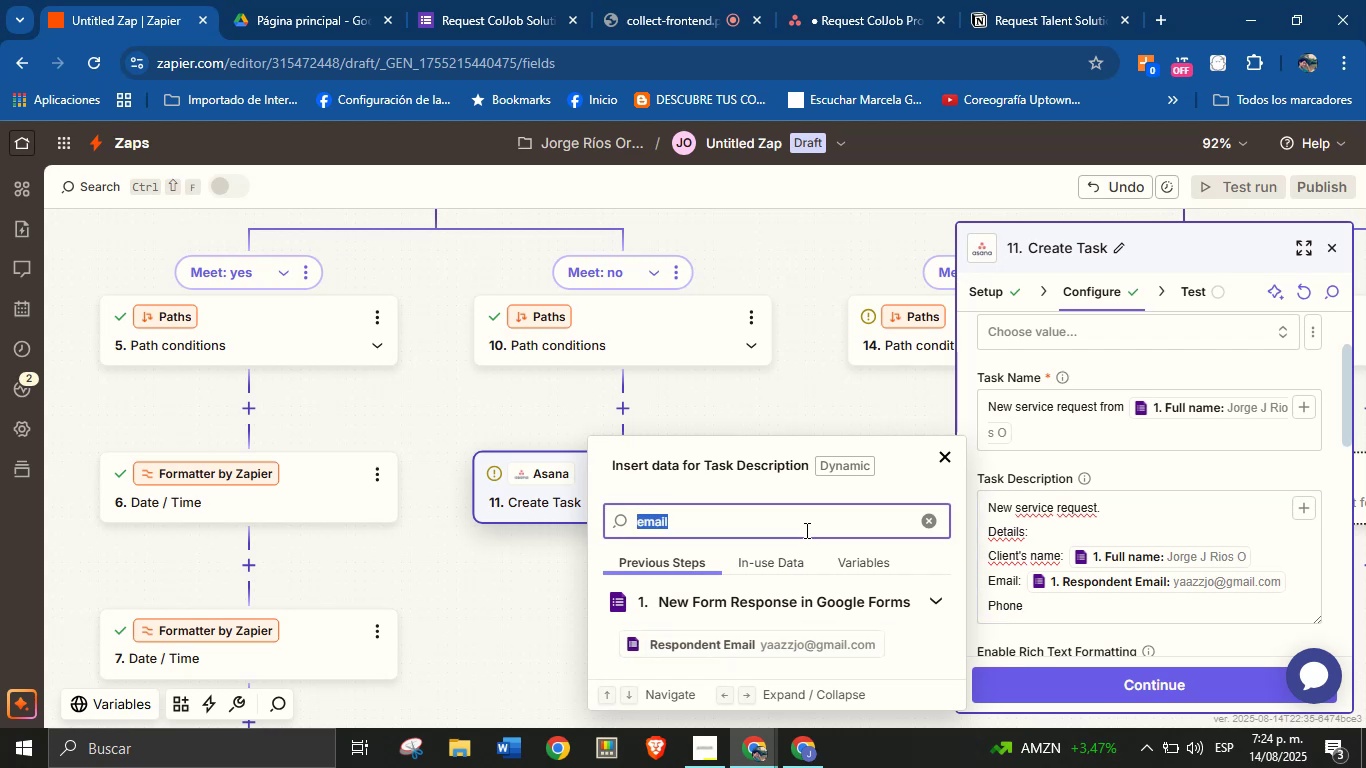 
type(phone)
 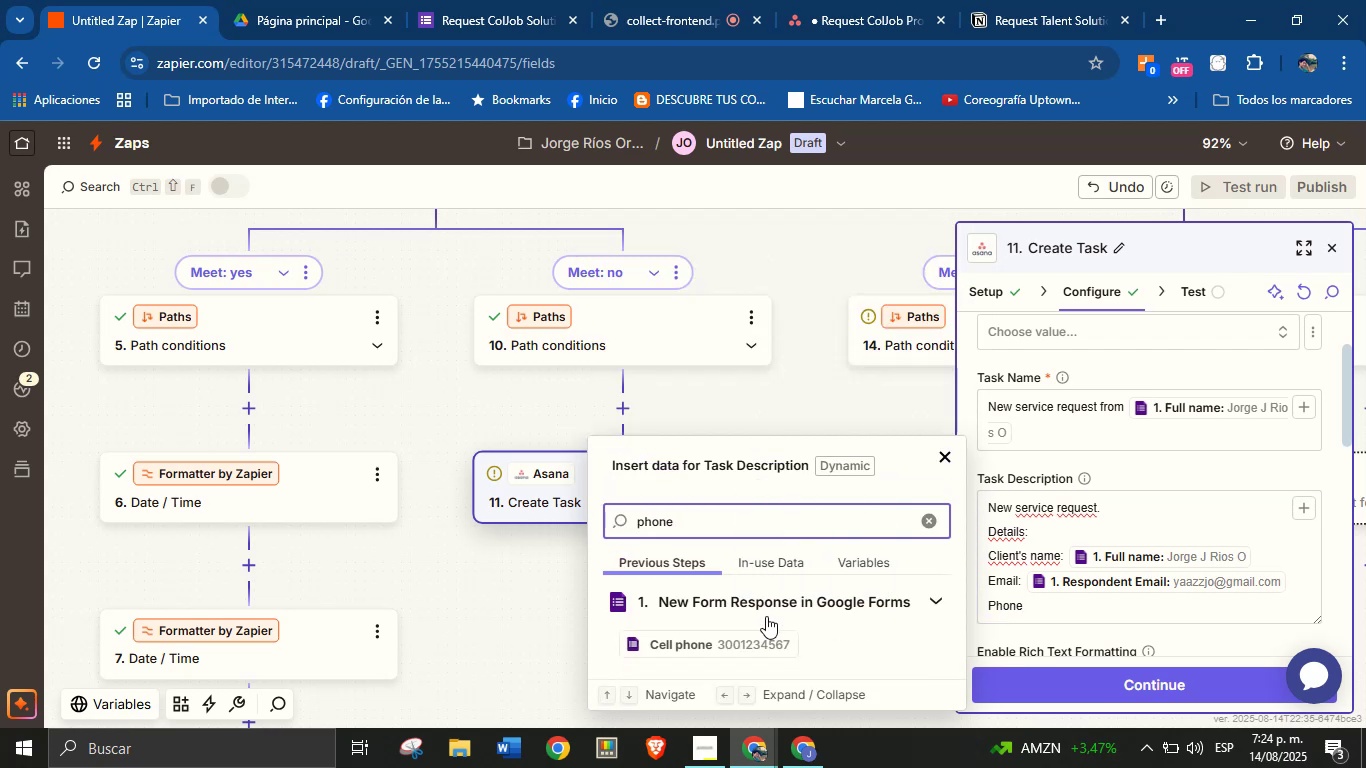 
left_click([762, 638])
 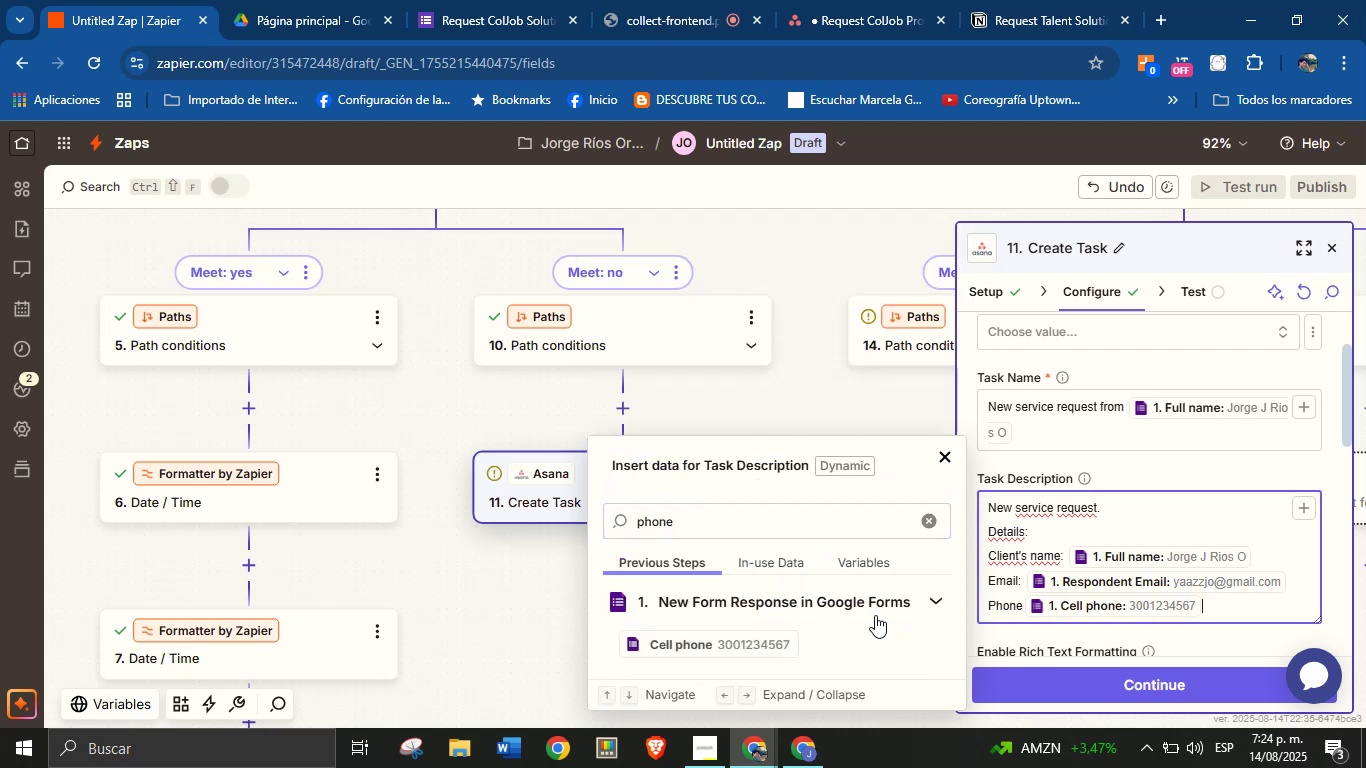 
key(Enter)
 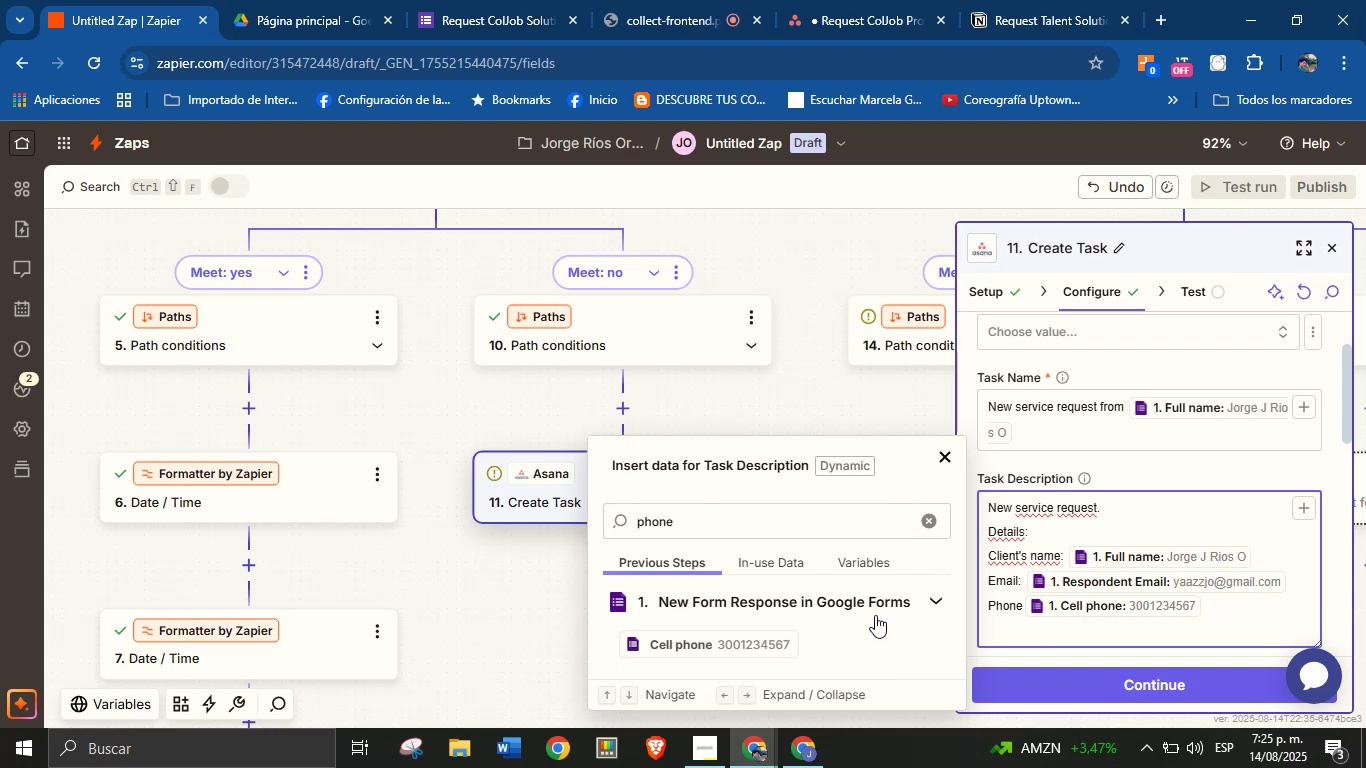 
wait(17.82)
 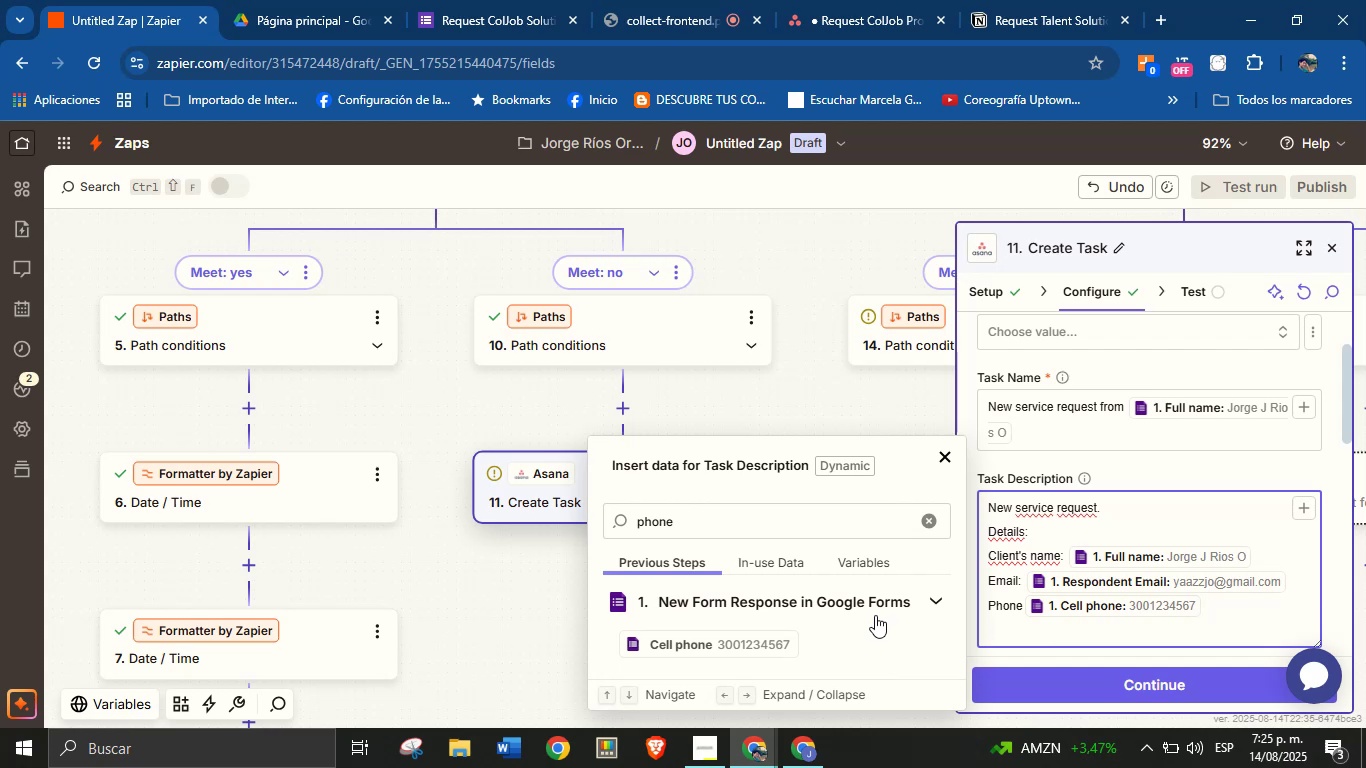 
type(Area)
 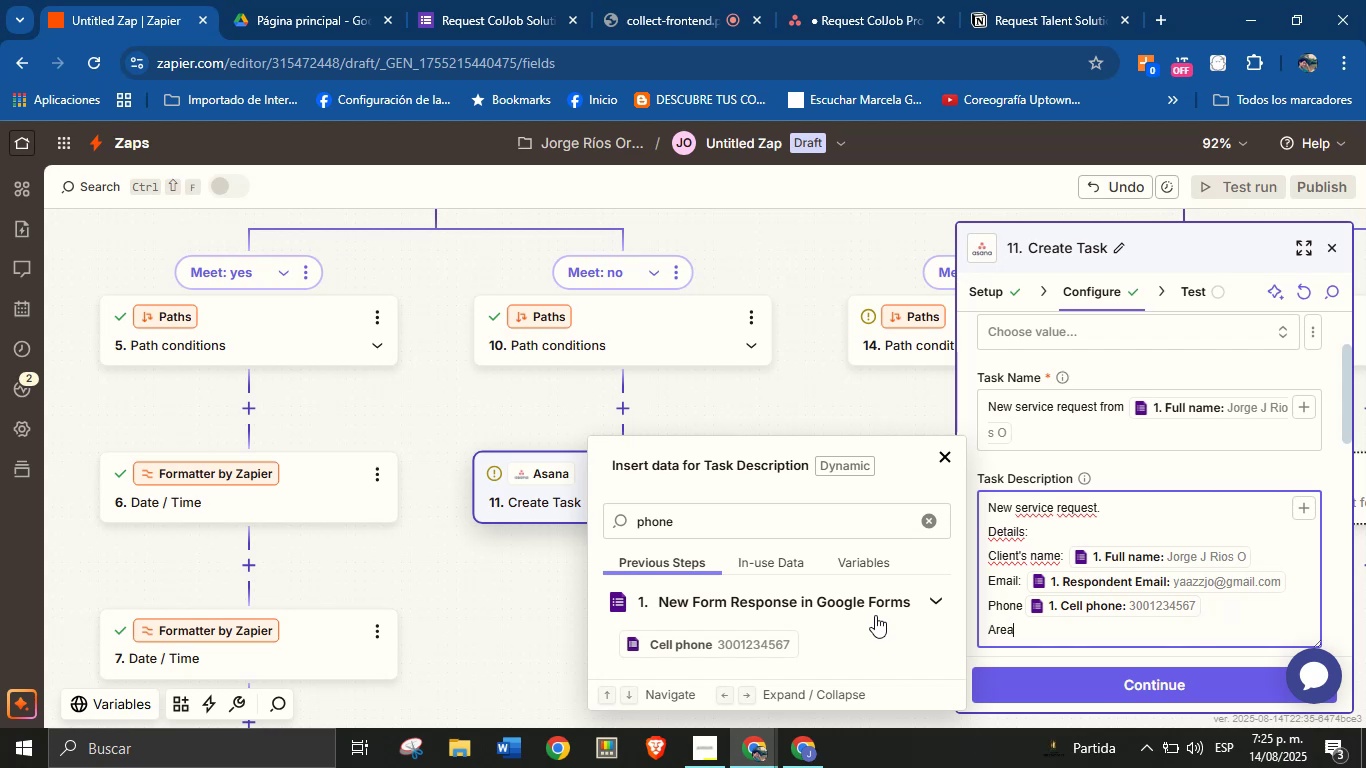 
key(Enter)
 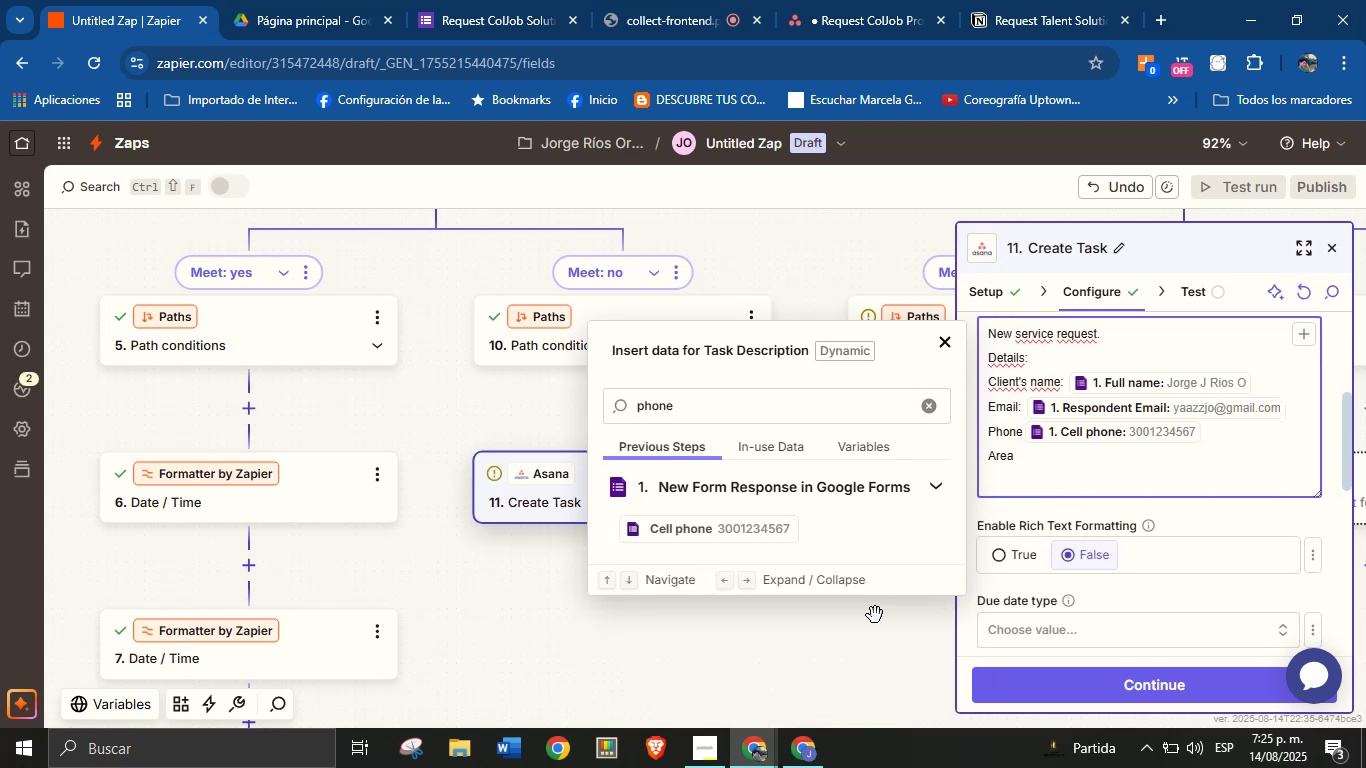 
key(Backspace)
 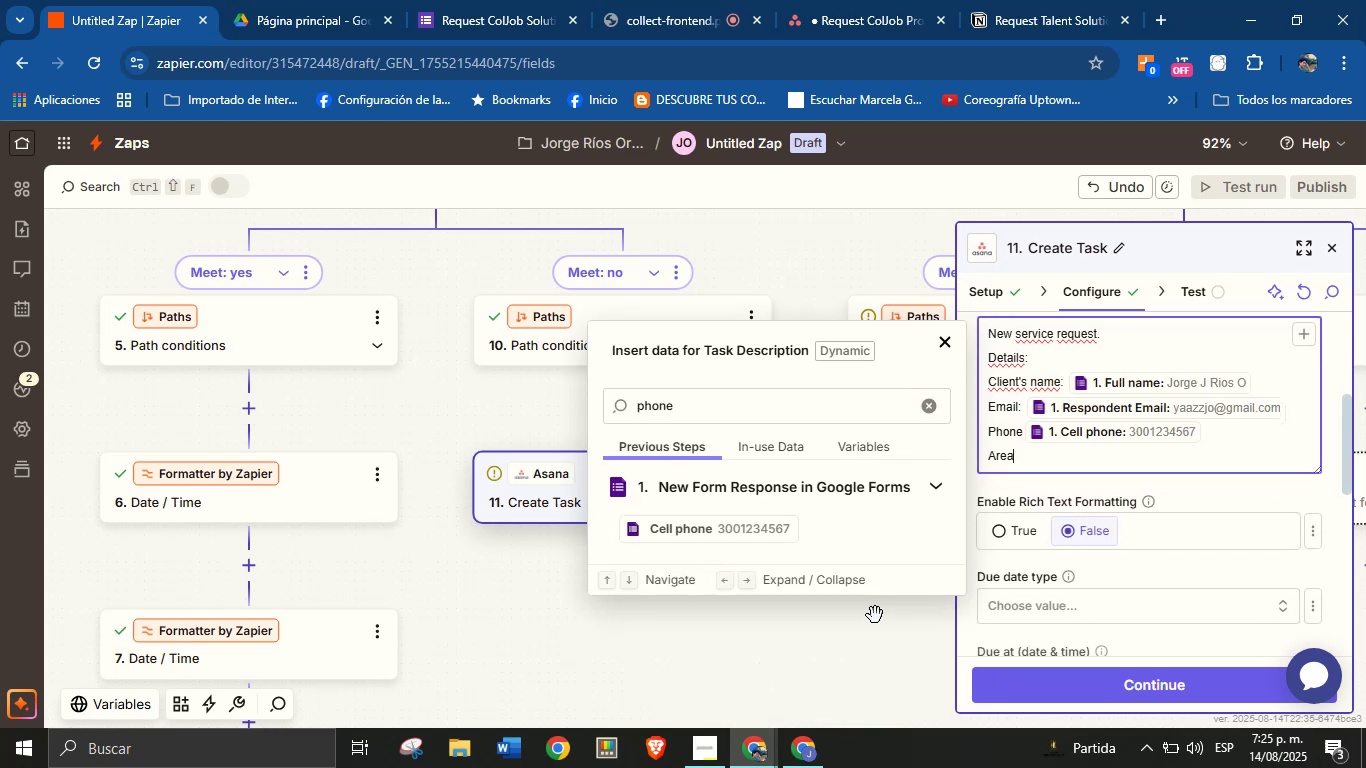 
key(Shift+Period)
 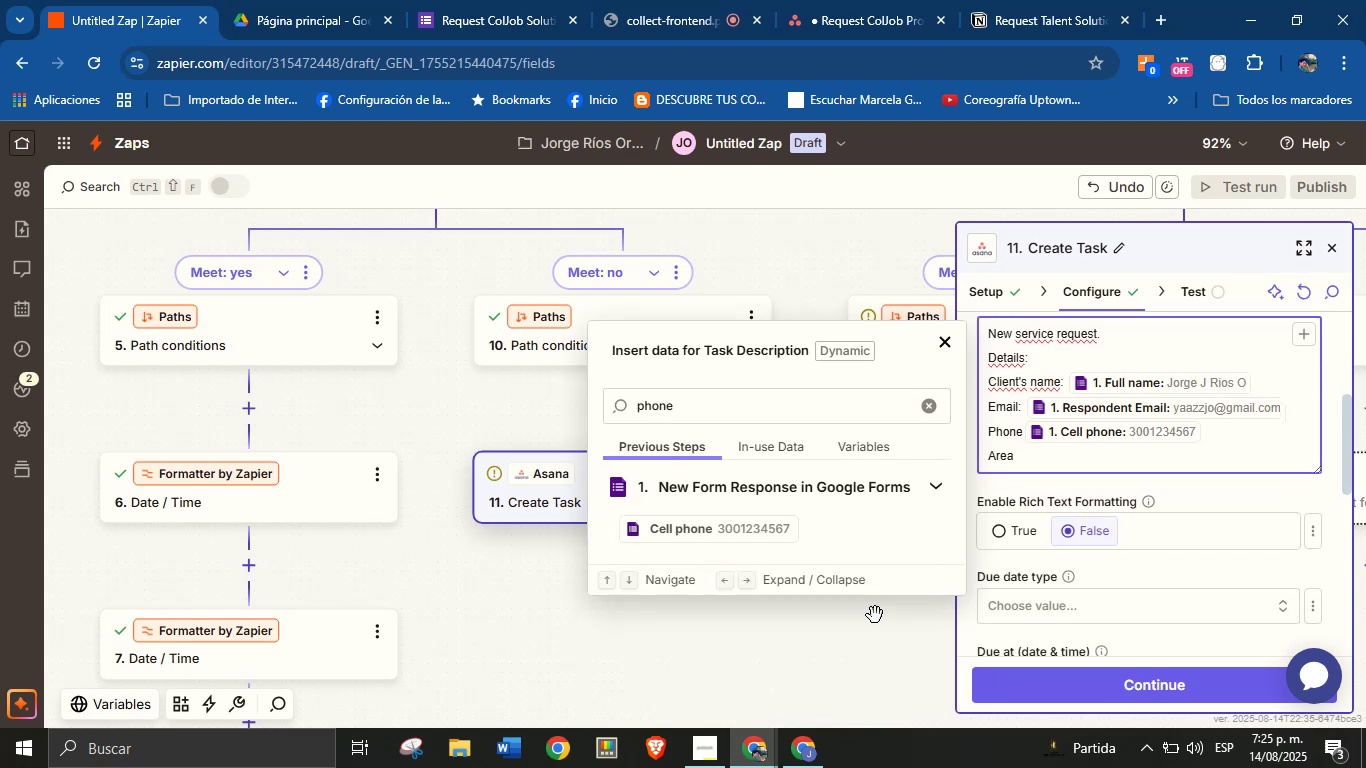 
key(Space)
 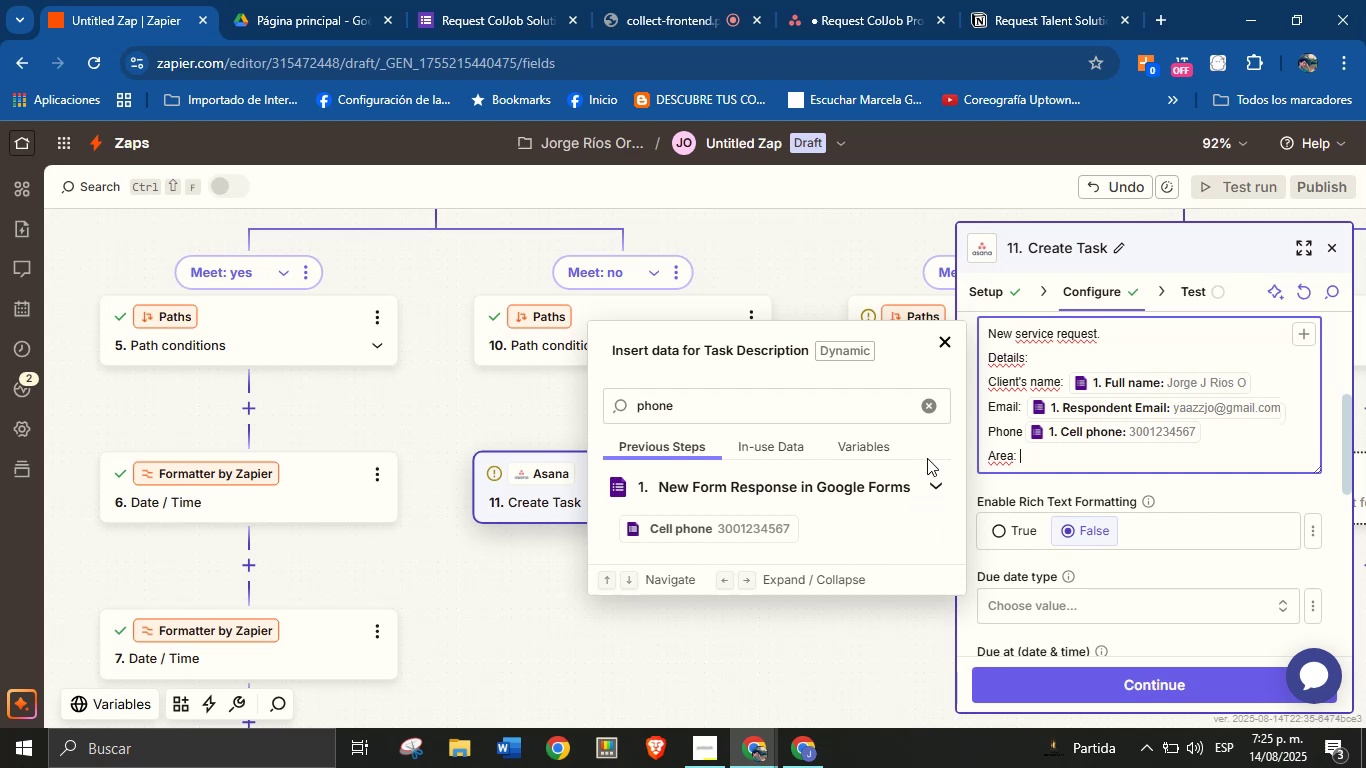 
left_click([932, 403])
 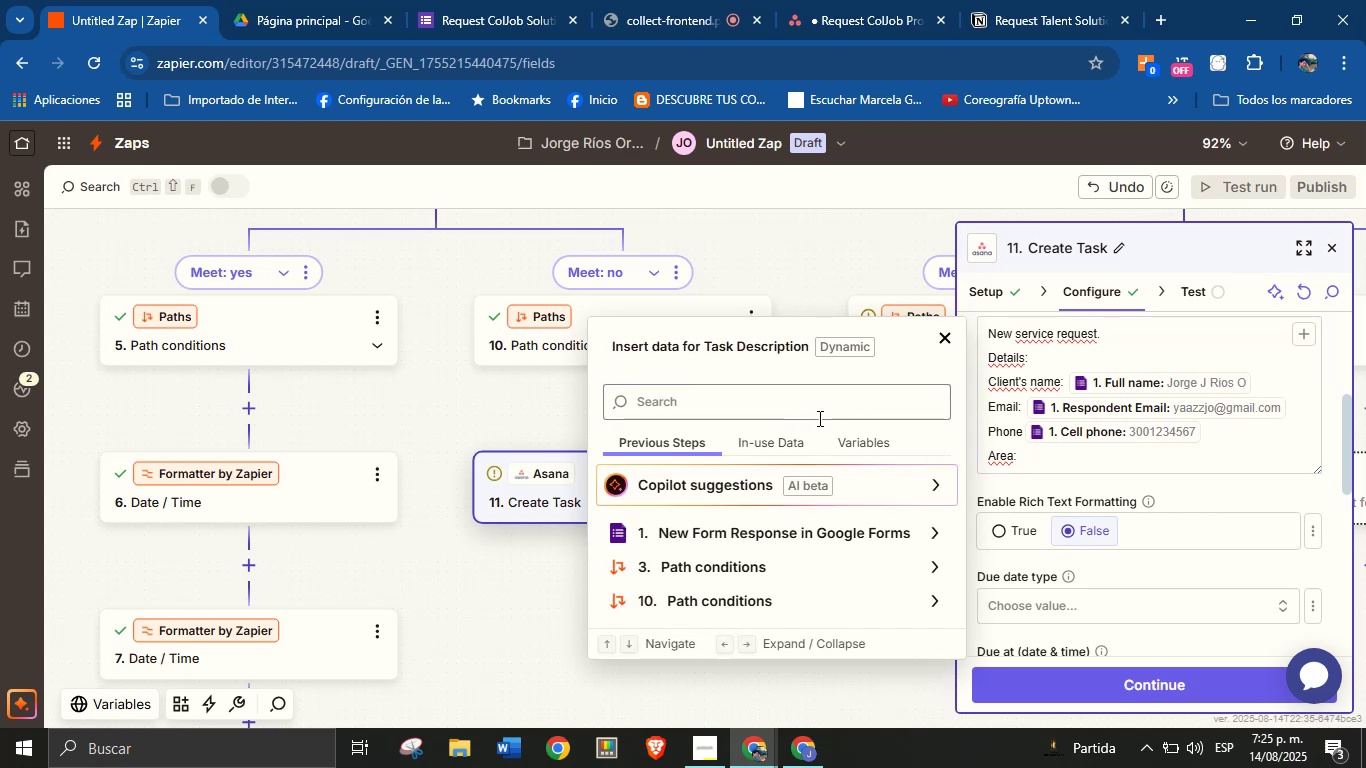 
left_click([815, 417])
 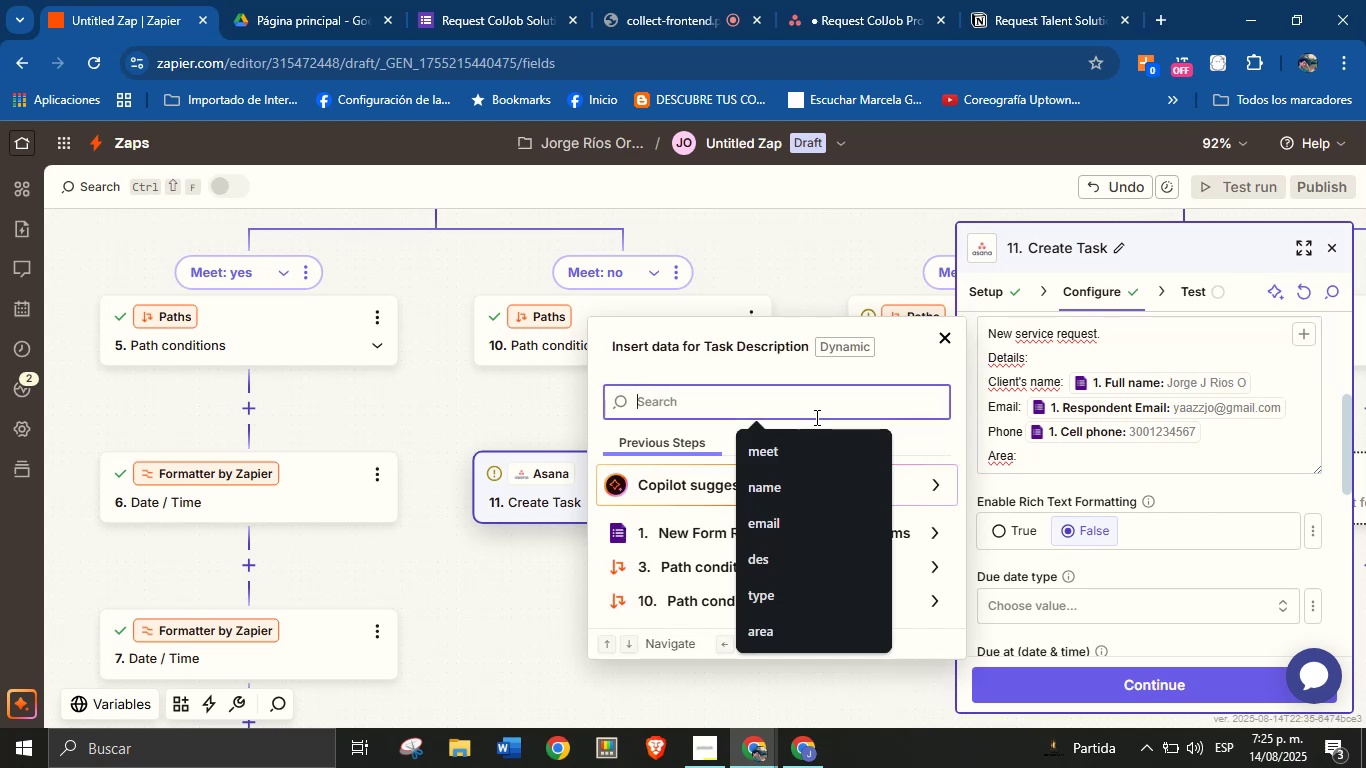 
type(area)
 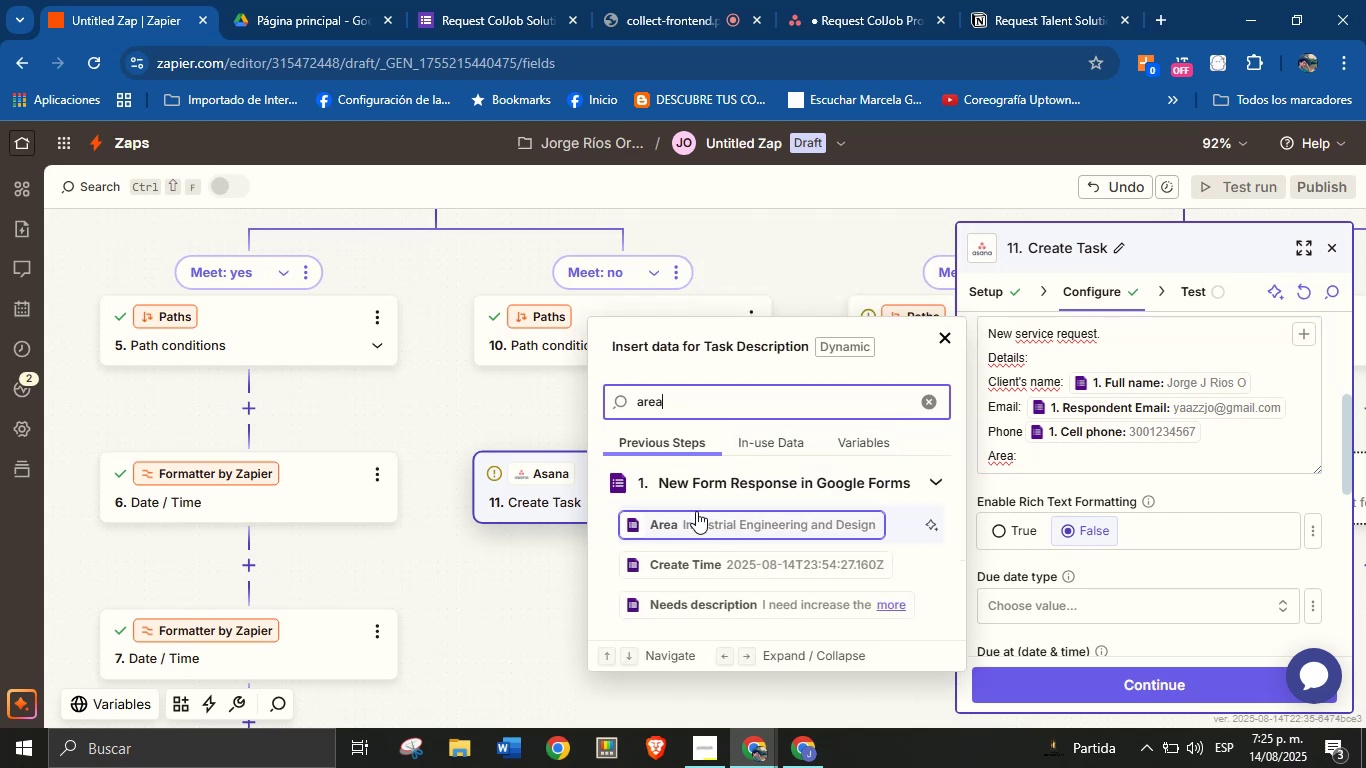 
left_click([698, 516])
 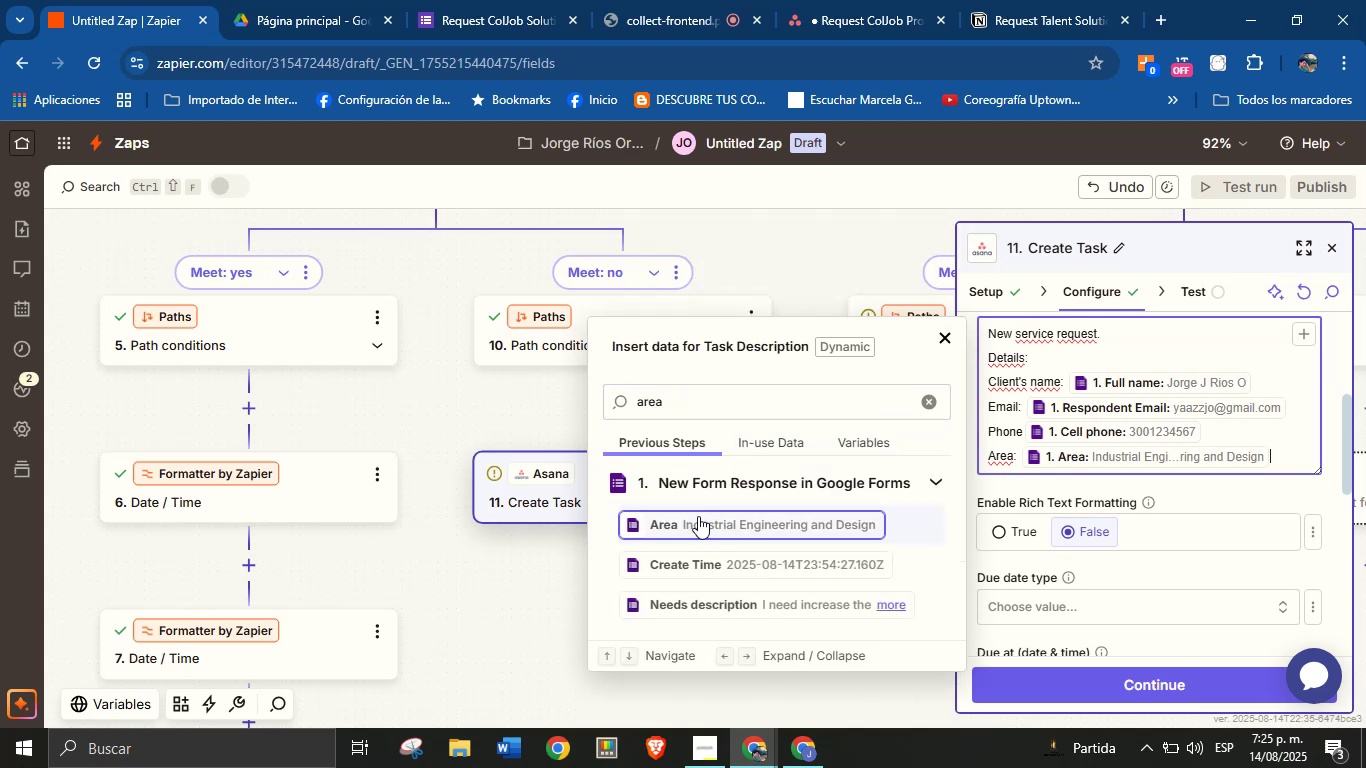 
key(Enter)
 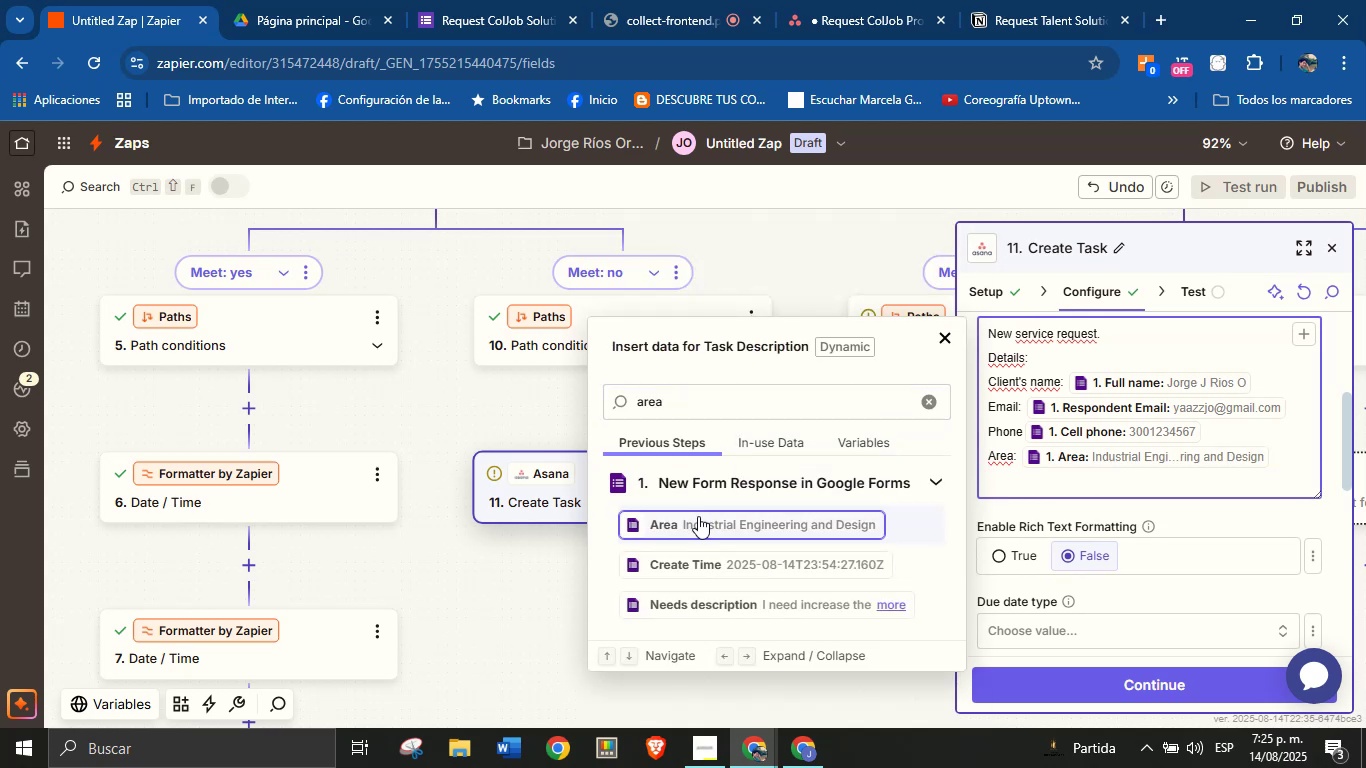 
wait(9.04)
 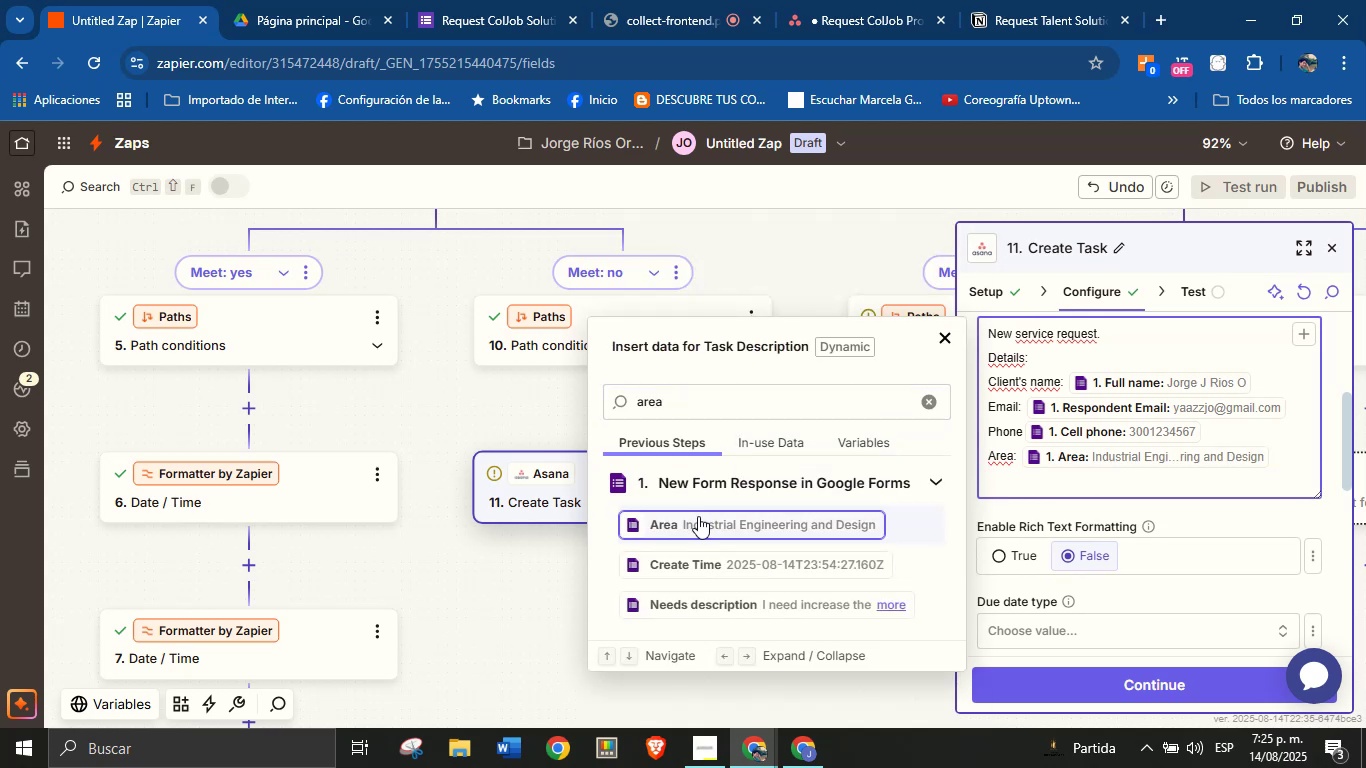 
type(Description> )
 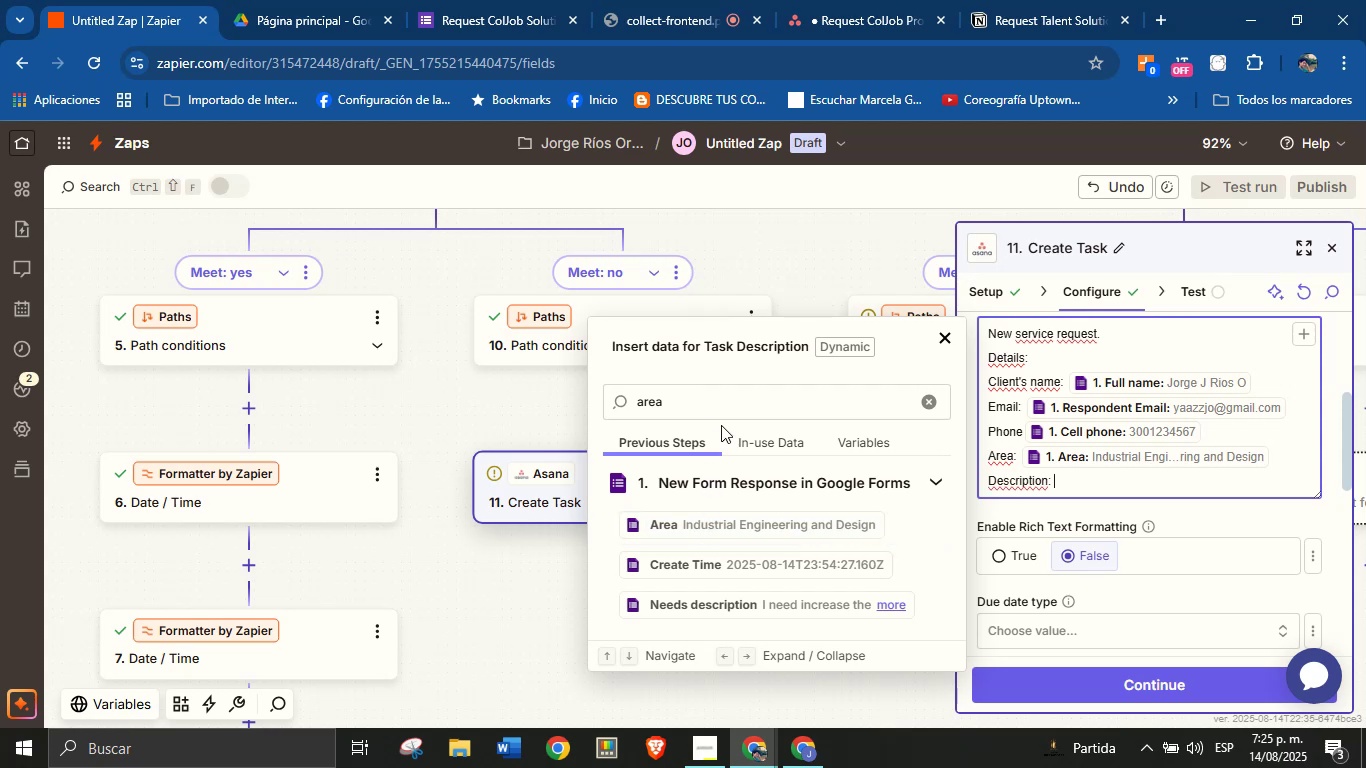 
double_click([723, 399])
 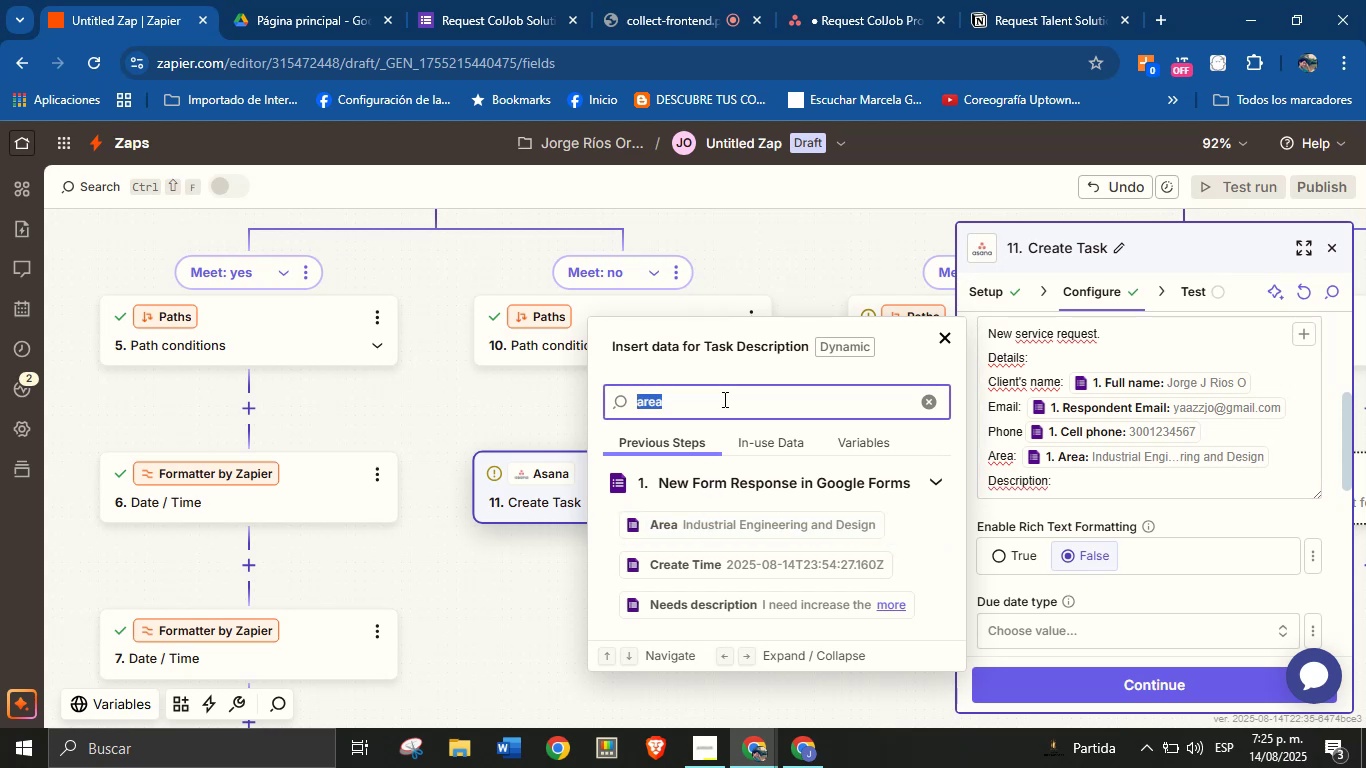 
type(descr)
 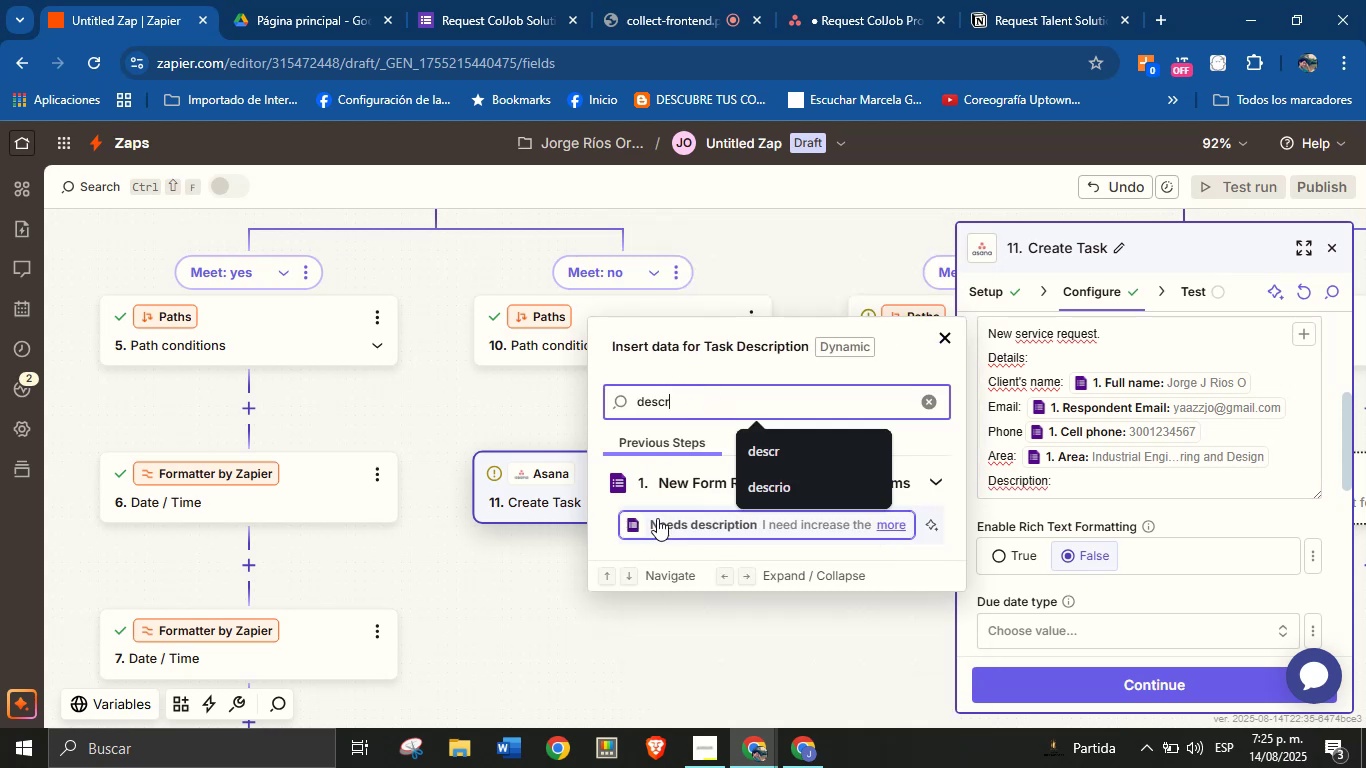 
left_click([659, 518])
 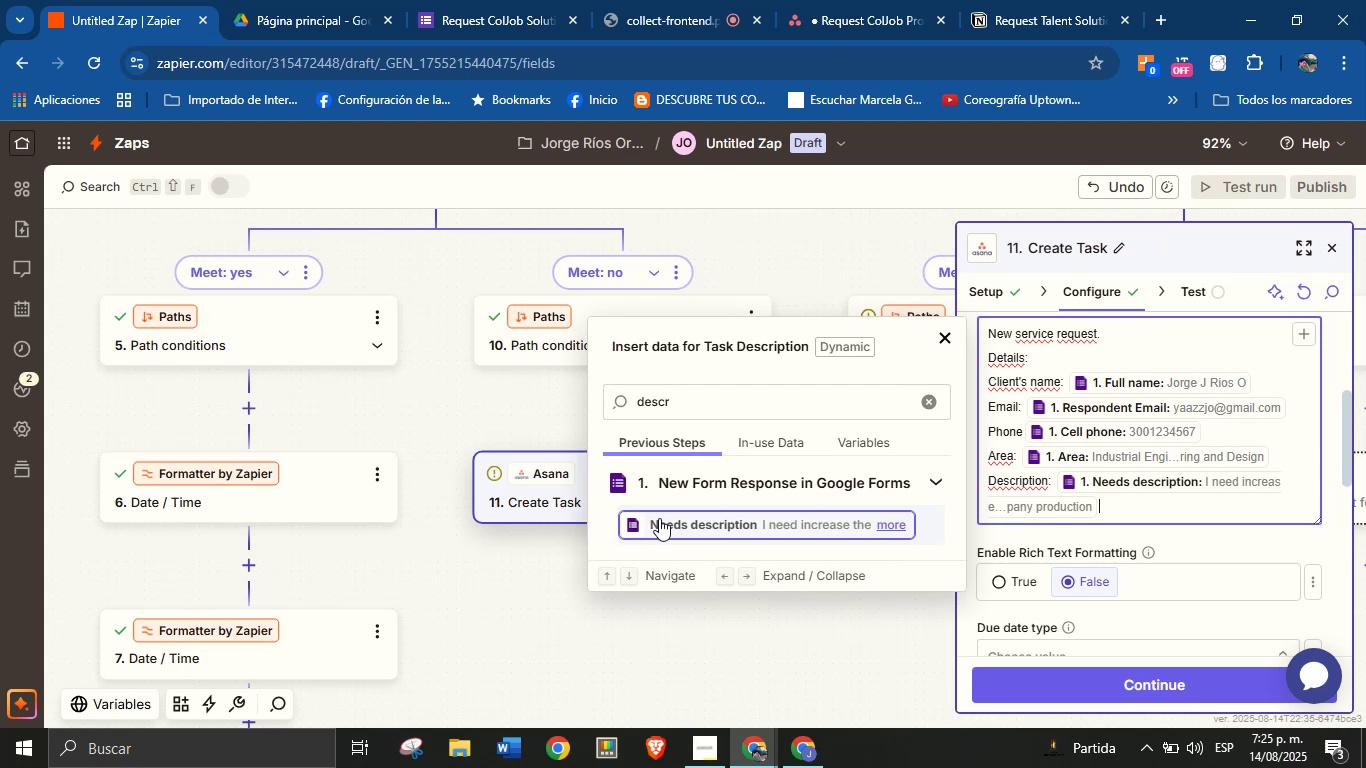 
key(Enter)
 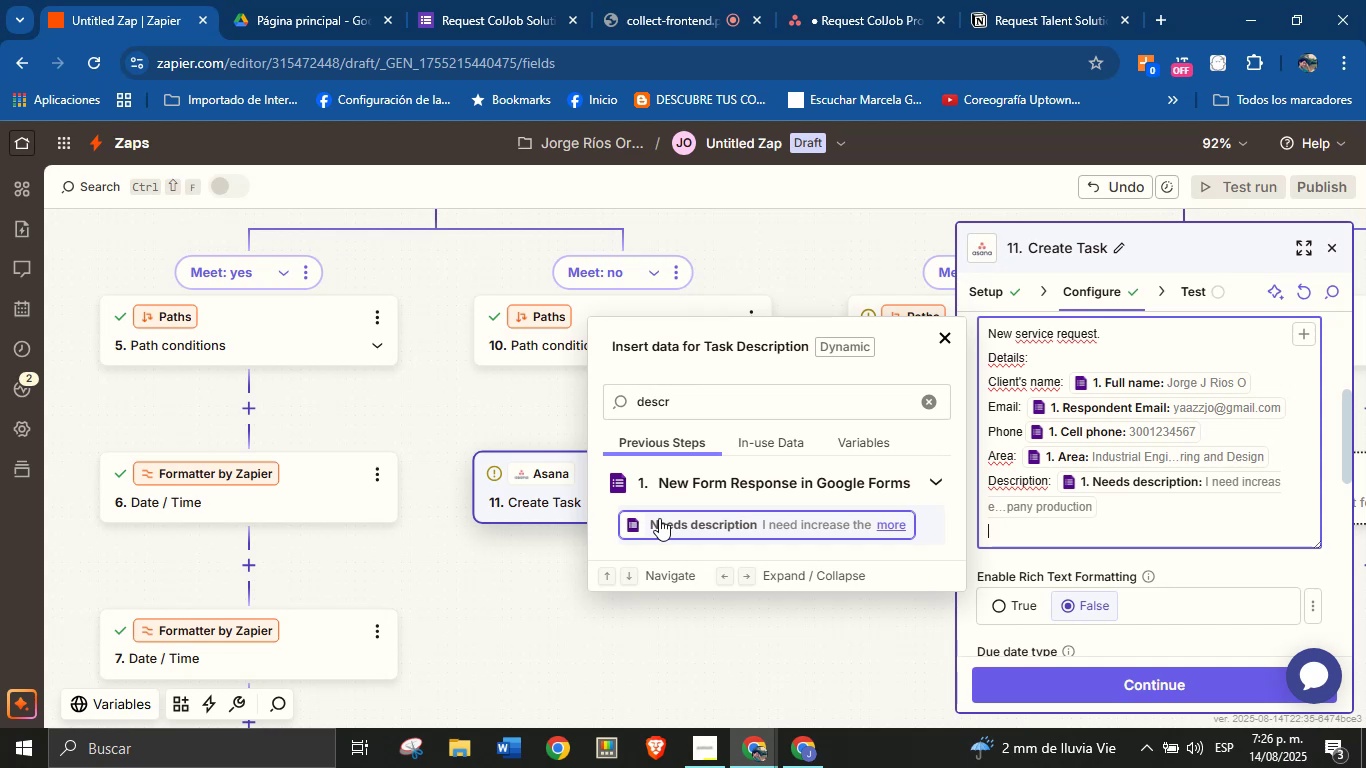 
wait(48.91)
 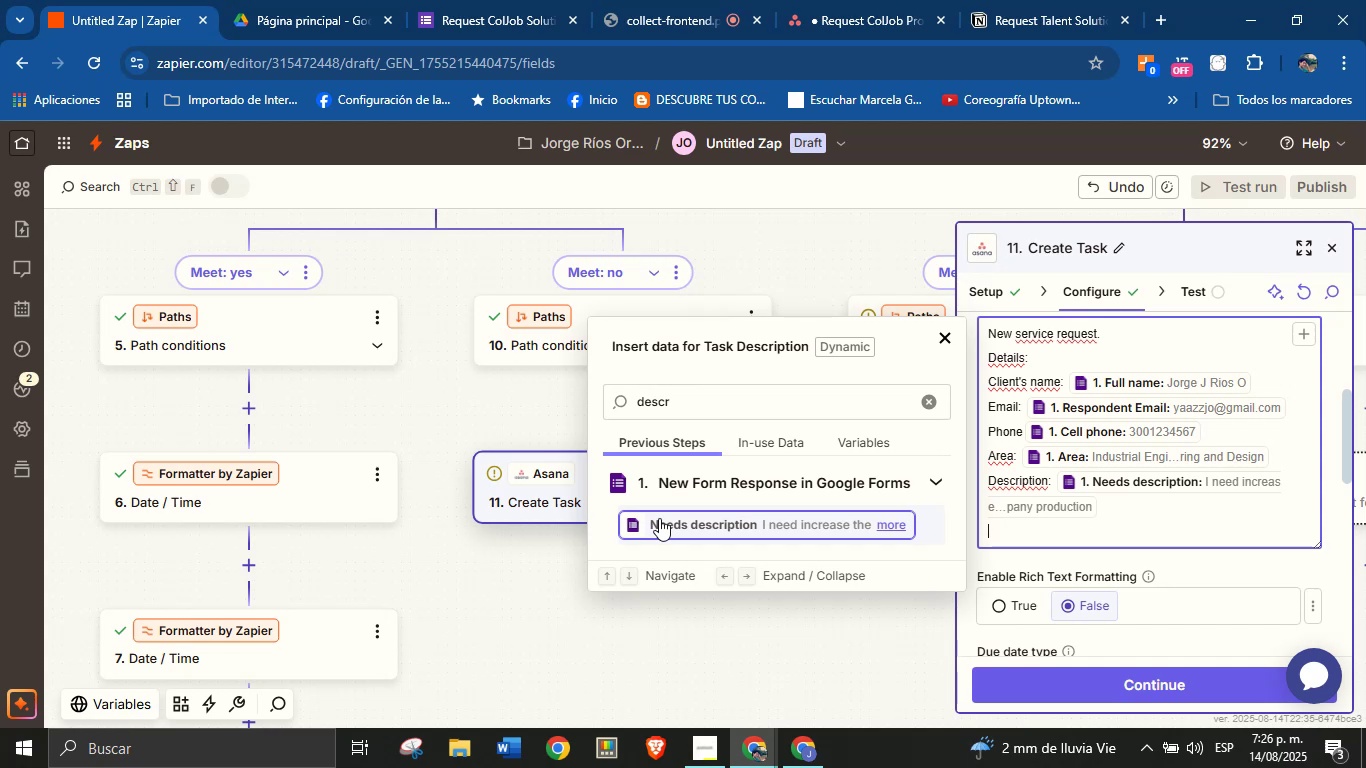 
left_click([1186, 566])
 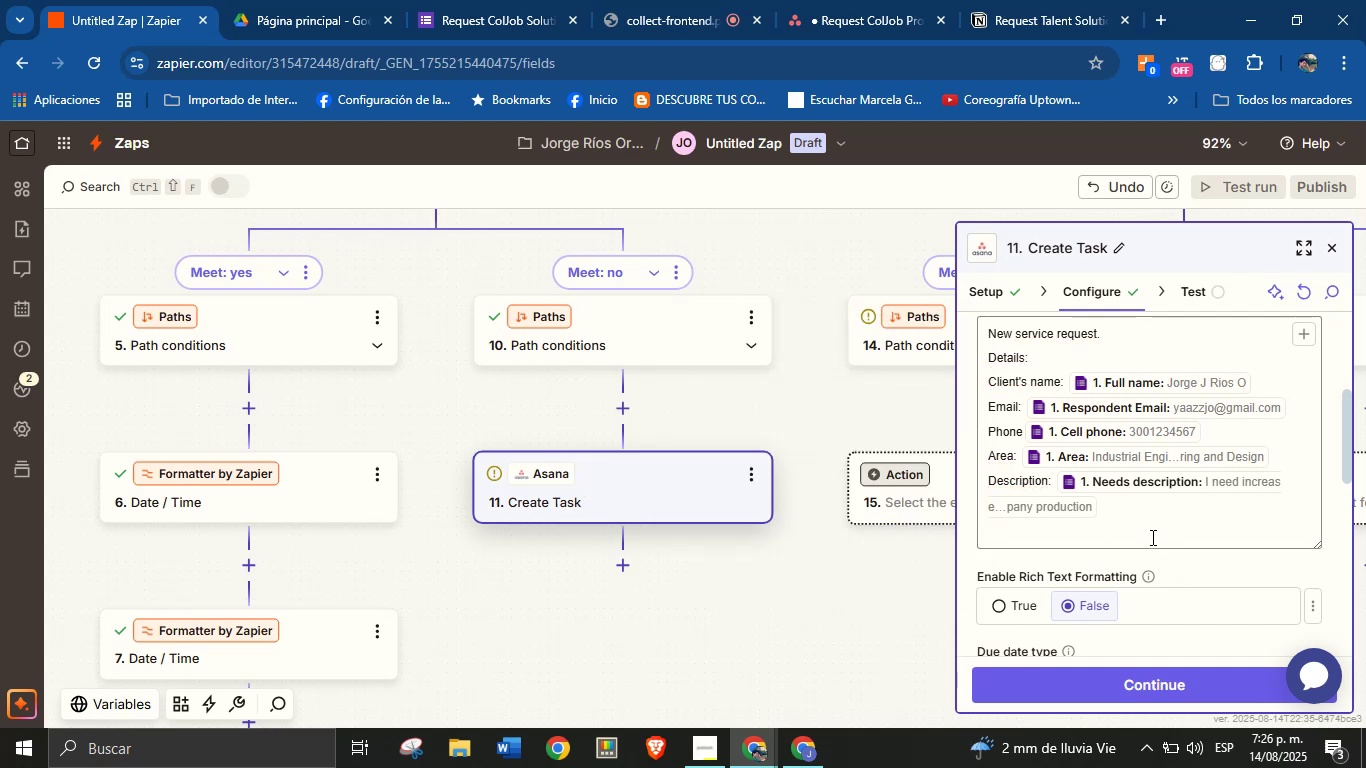 
left_click([1151, 537])
 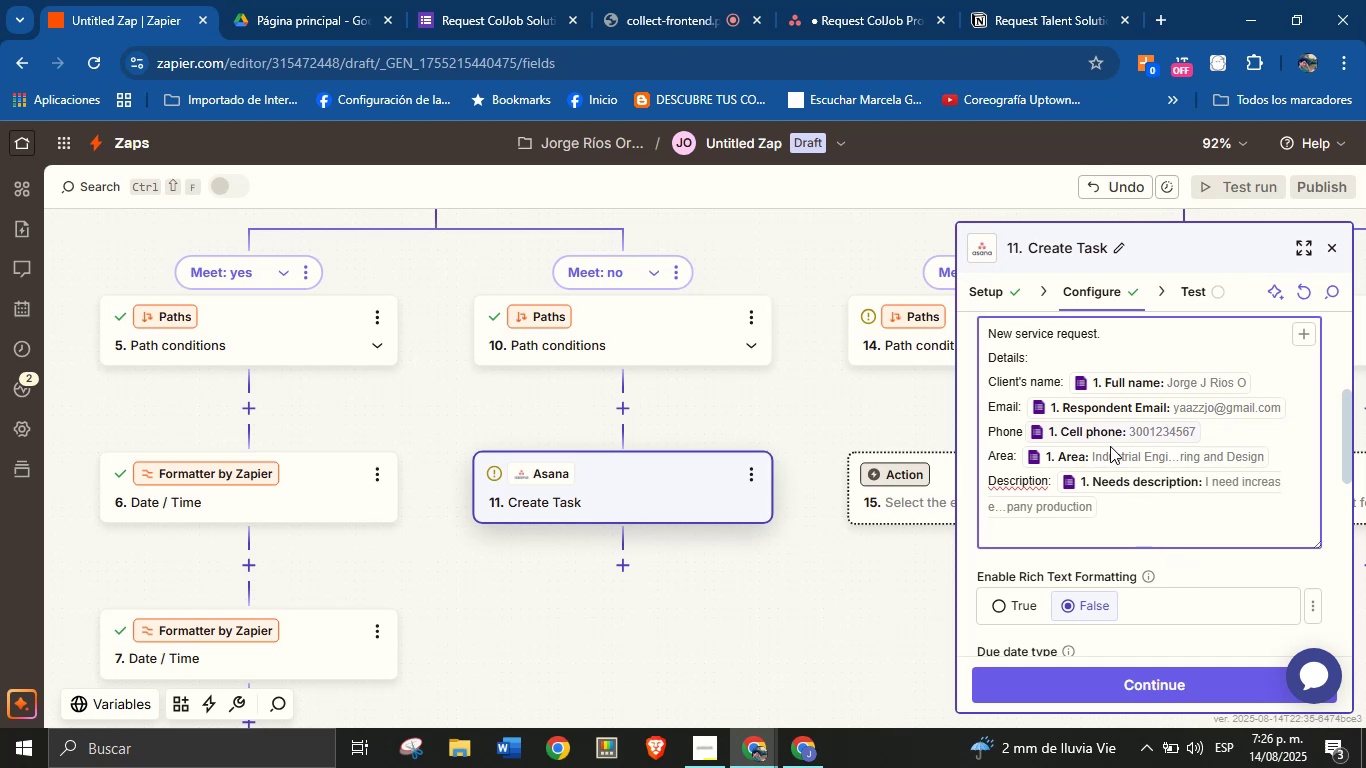 
left_click([1210, 577])
 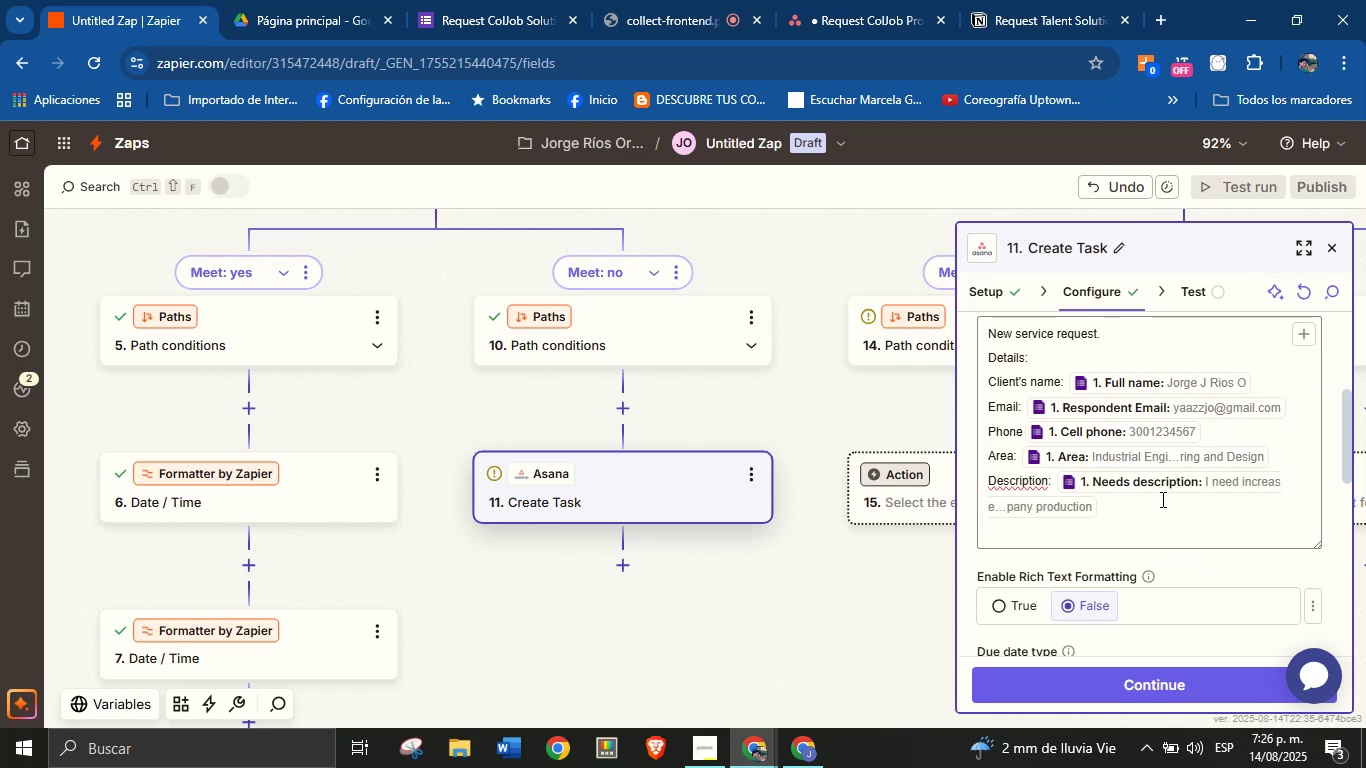 
scroll: coordinate [1145, 497], scroll_direction: down, amount: 5.0
 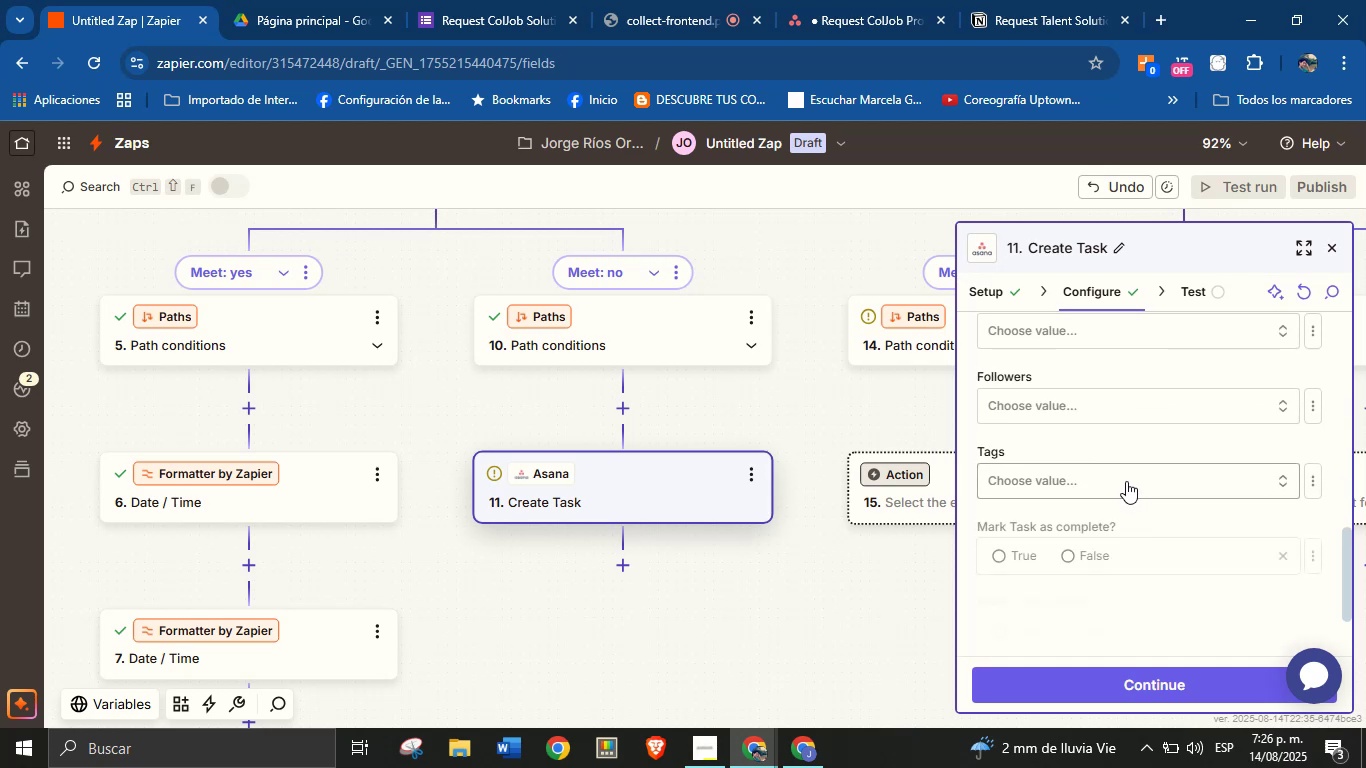 
scroll: coordinate [1126, 570], scroll_direction: none, amount: 0.0
 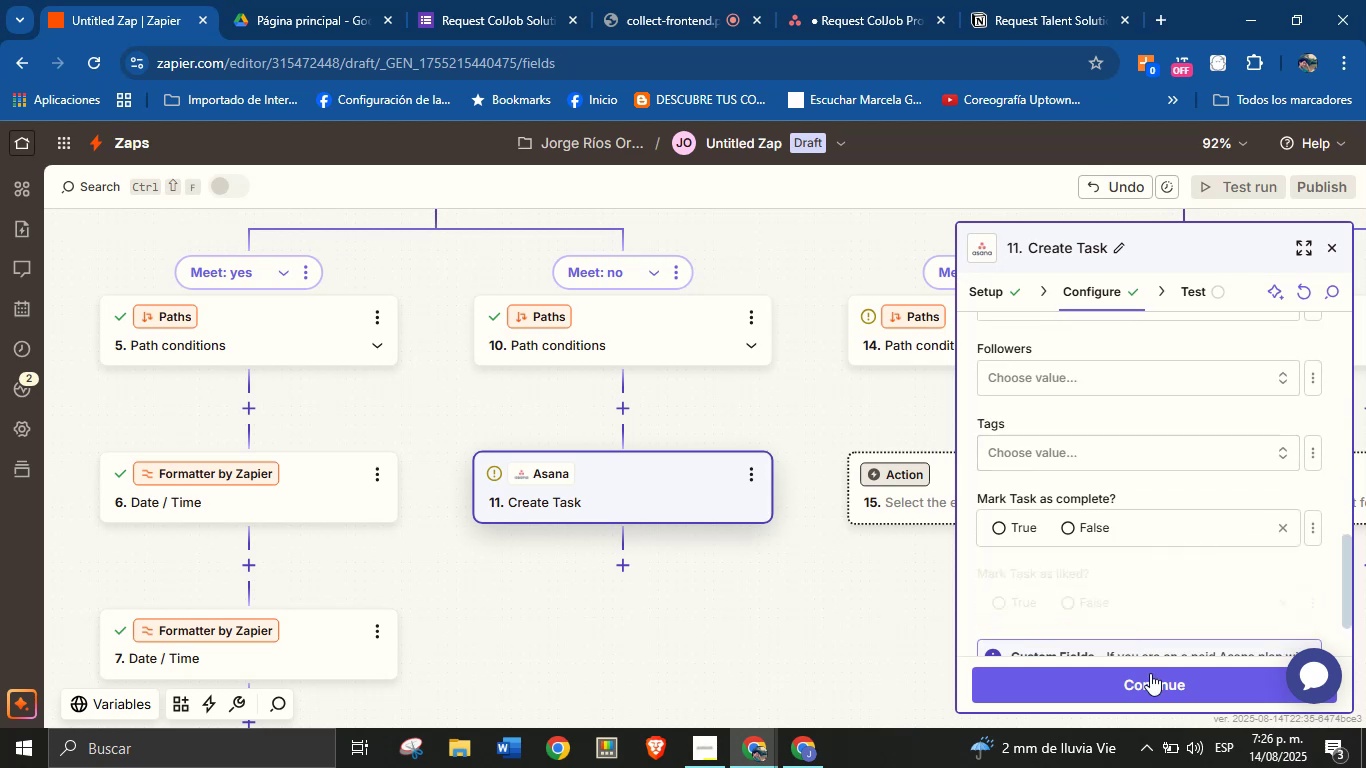 
left_click([1150, 673])
 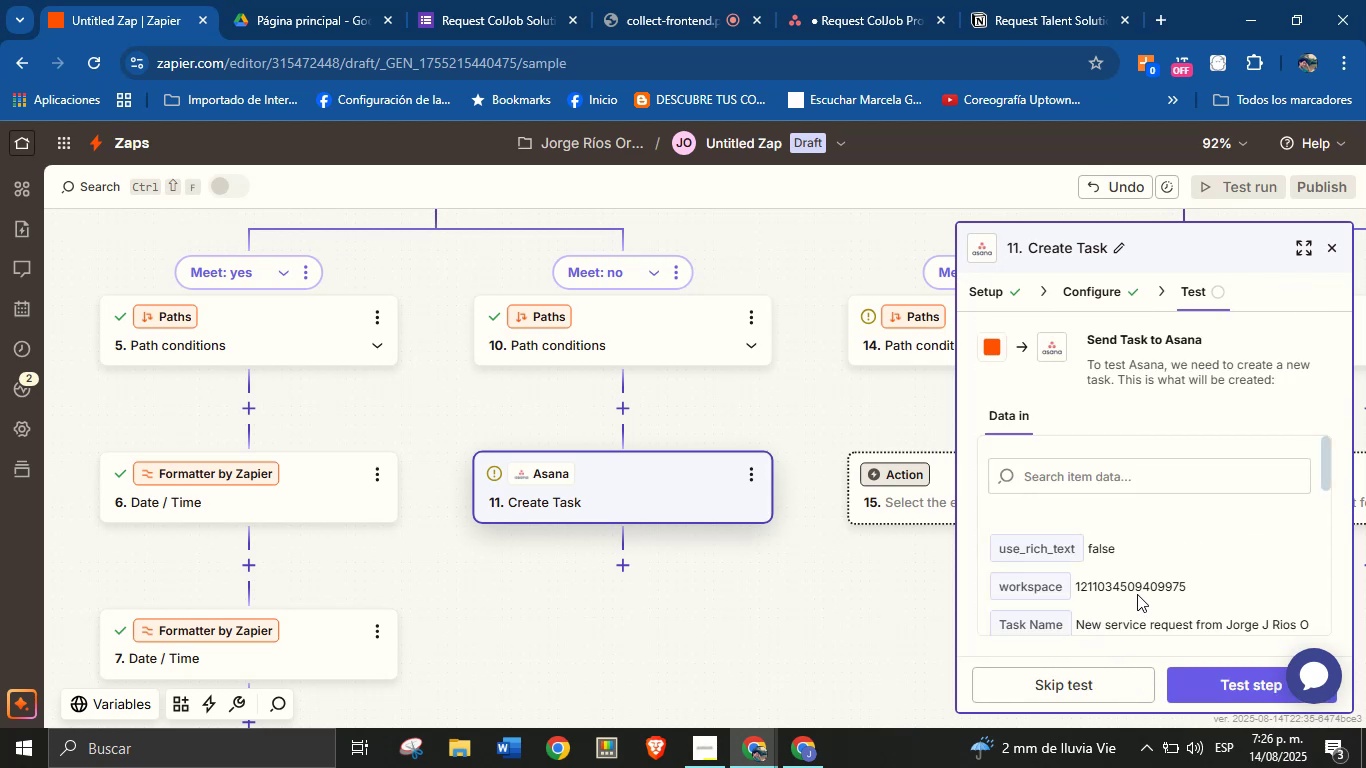 
left_click([1253, 682])
 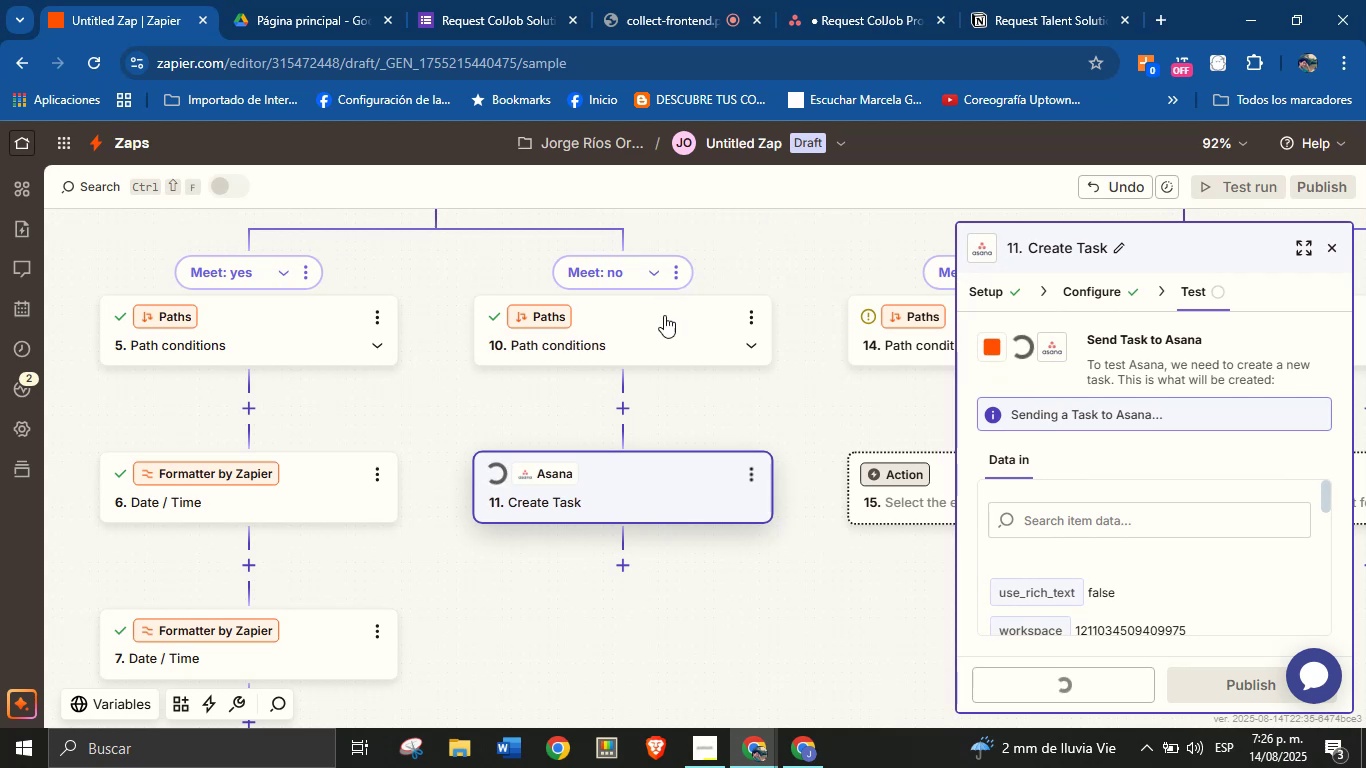 
left_click([857, 0])
 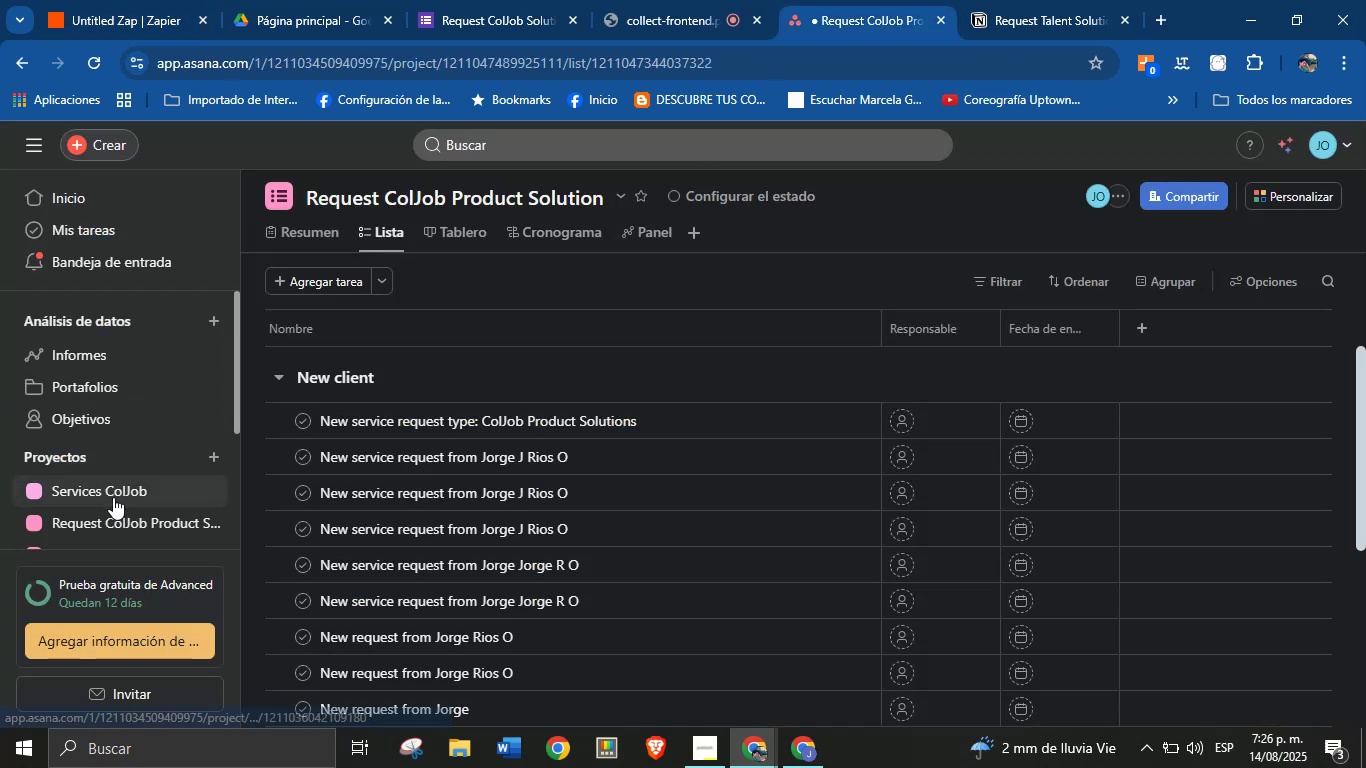 
scroll: coordinate [127, 468], scroll_direction: down, amount: 2.0
 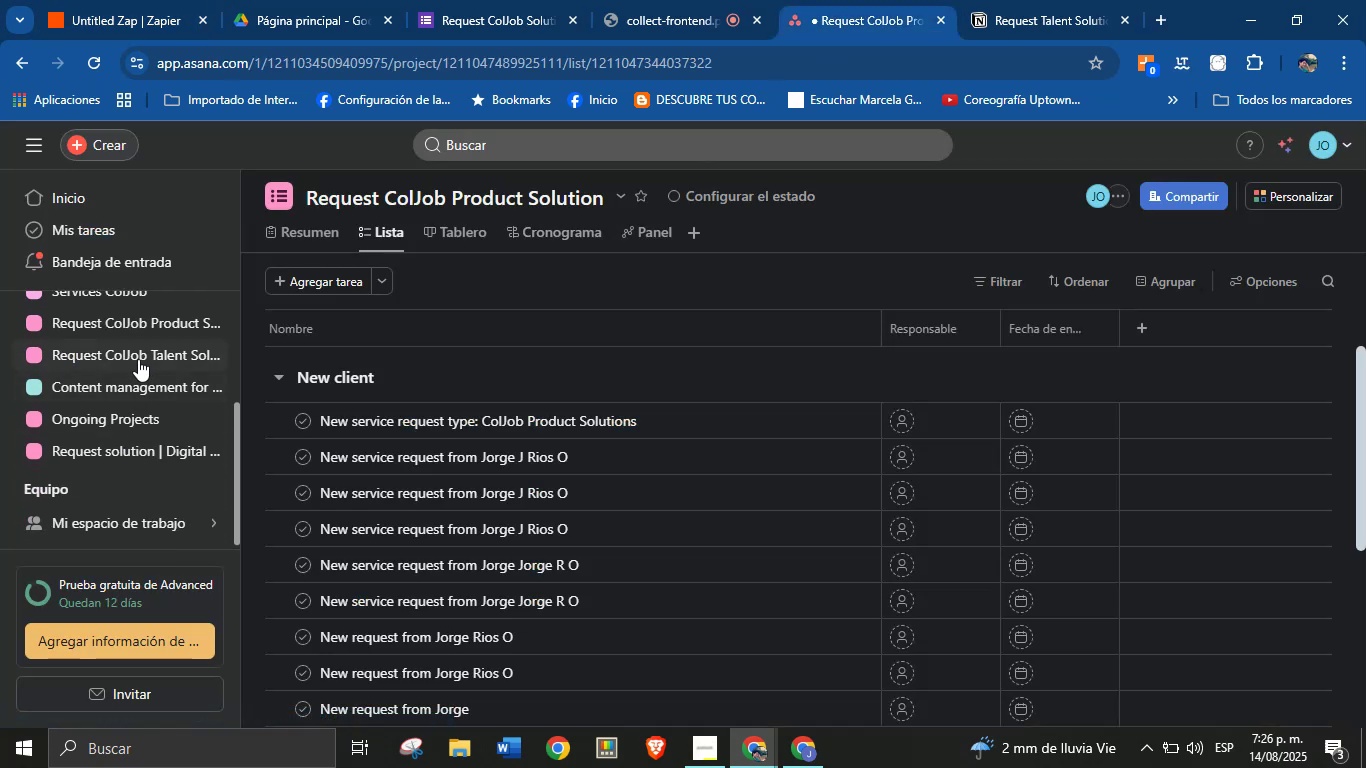 
left_click([138, 356])
 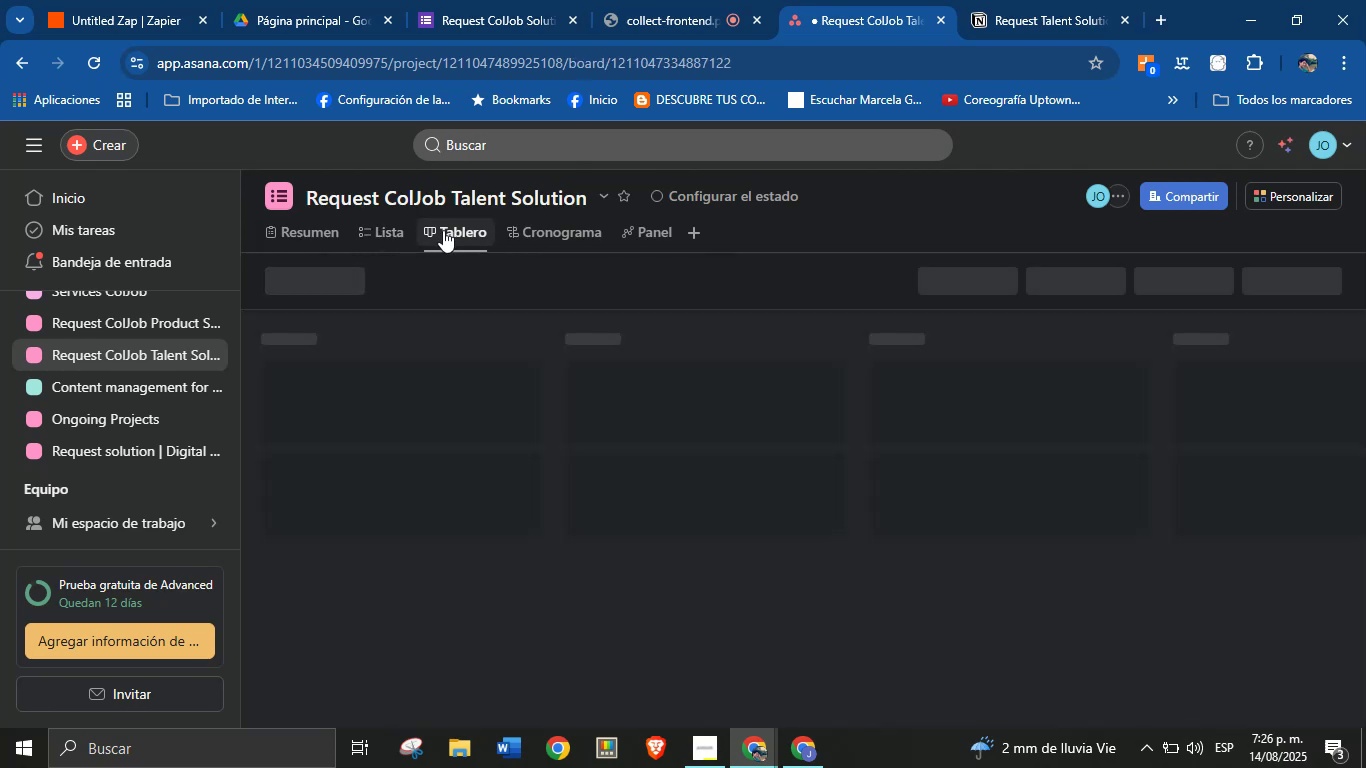 
wait(6.66)
 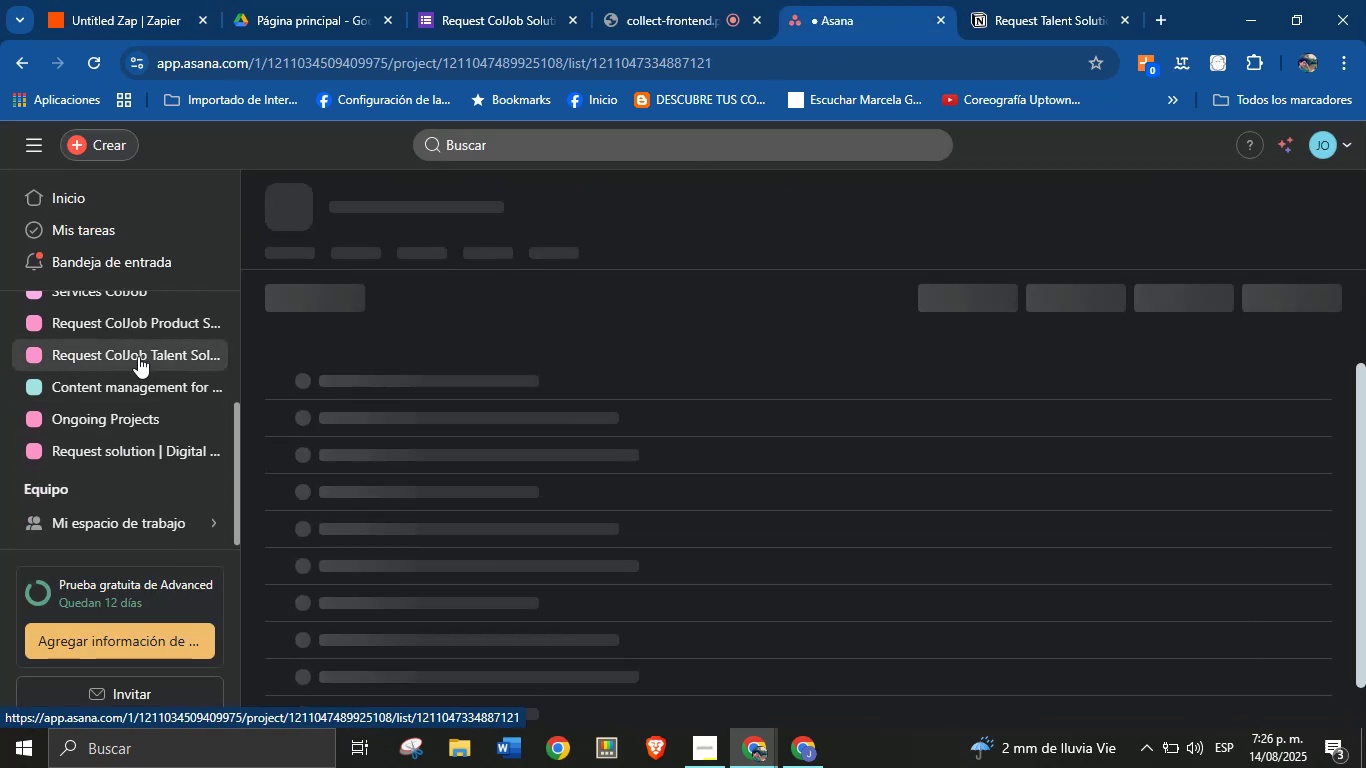 
left_click([399, 451])
 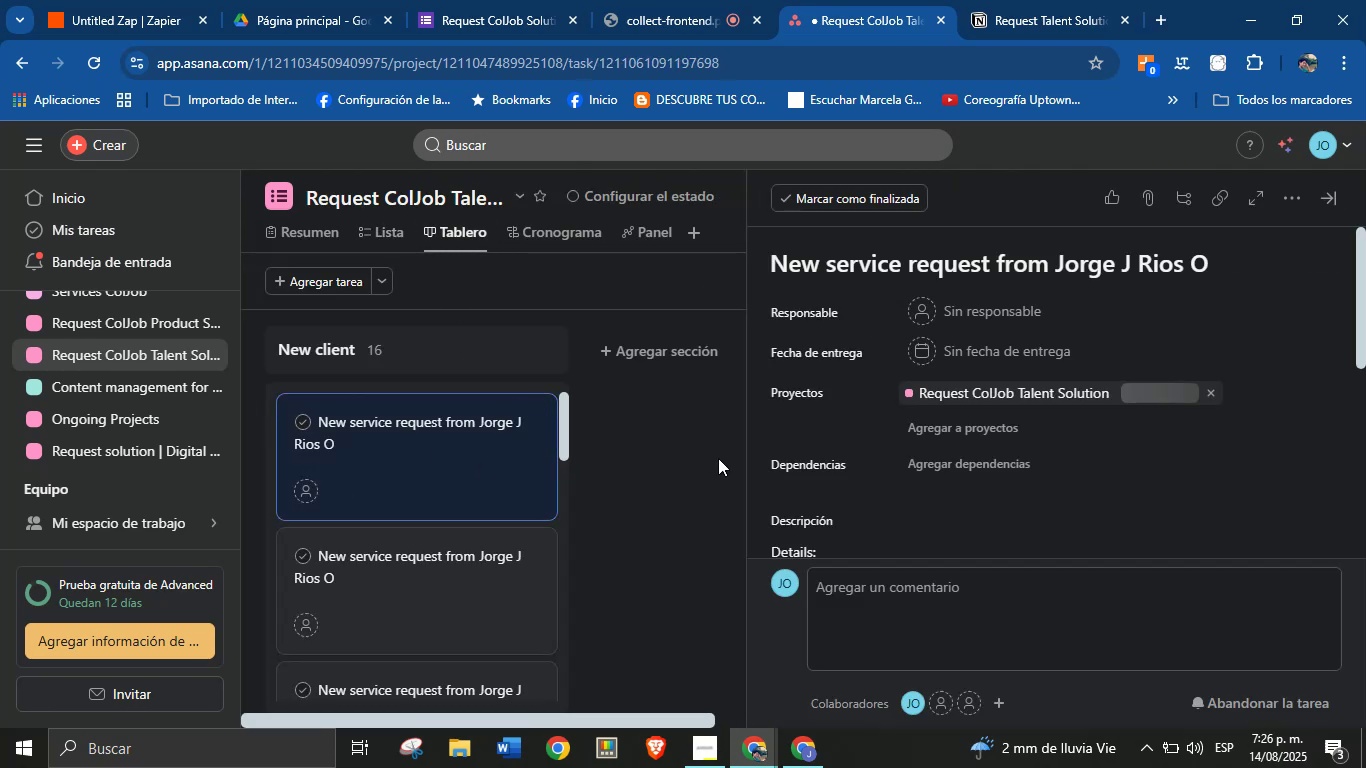 
scroll: coordinate [993, 510], scroll_direction: down, amount: 12.0
 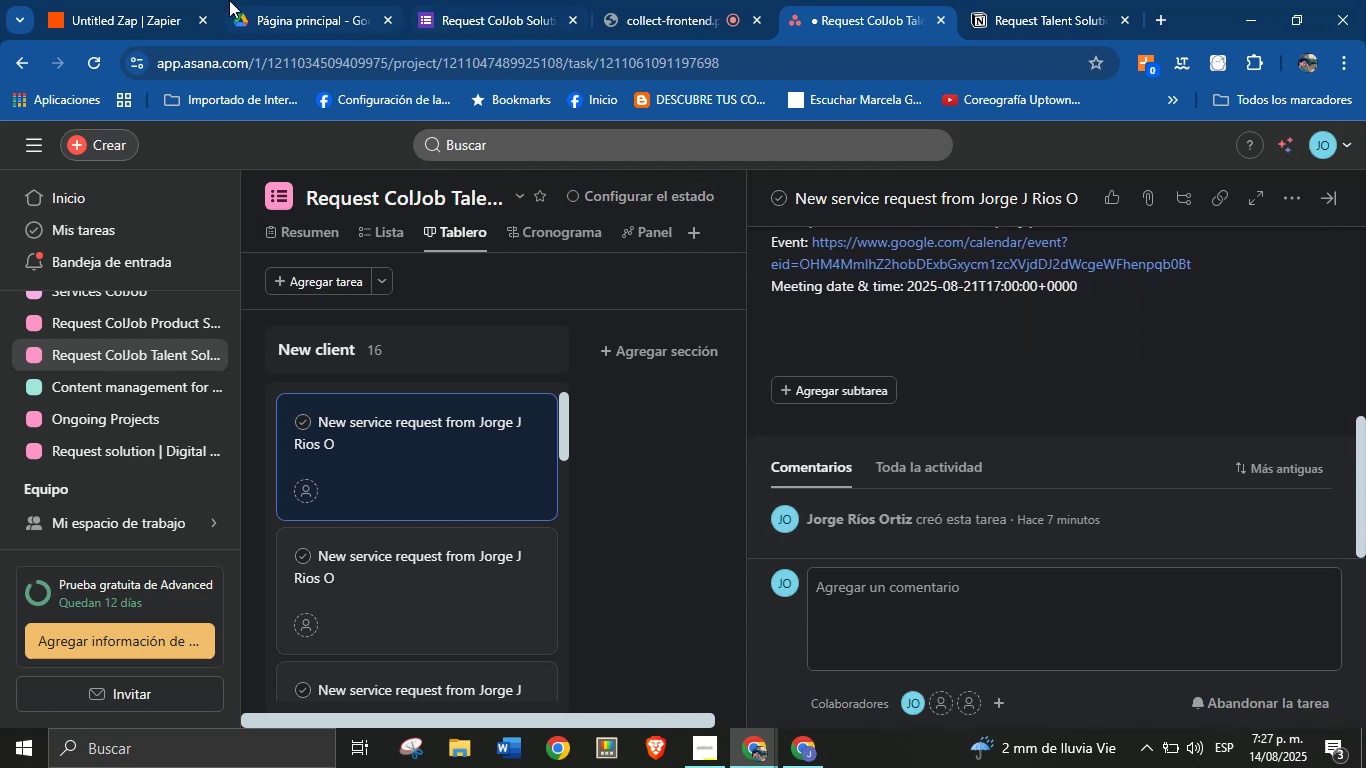 
left_click([165, 0])
 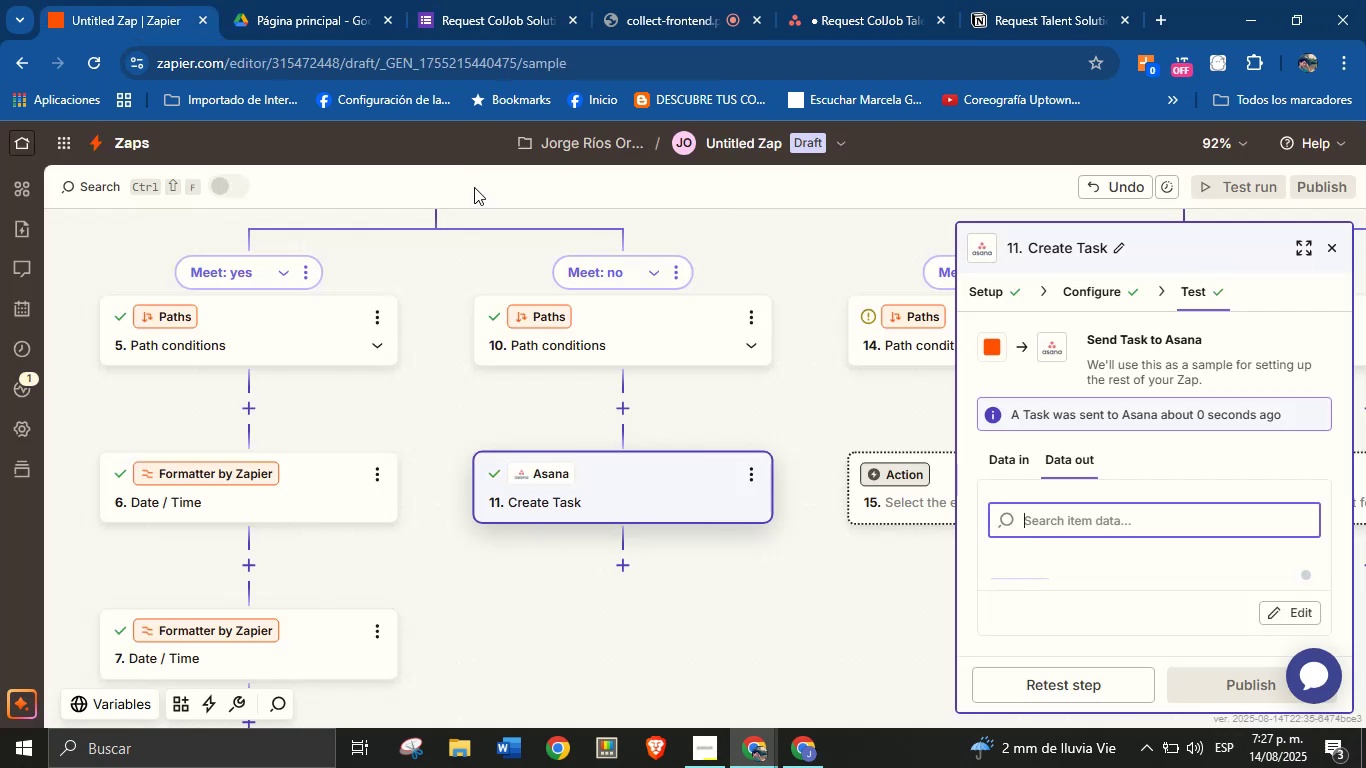 
scroll: coordinate [687, 509], scroll_direction: down, amount: 3.0
 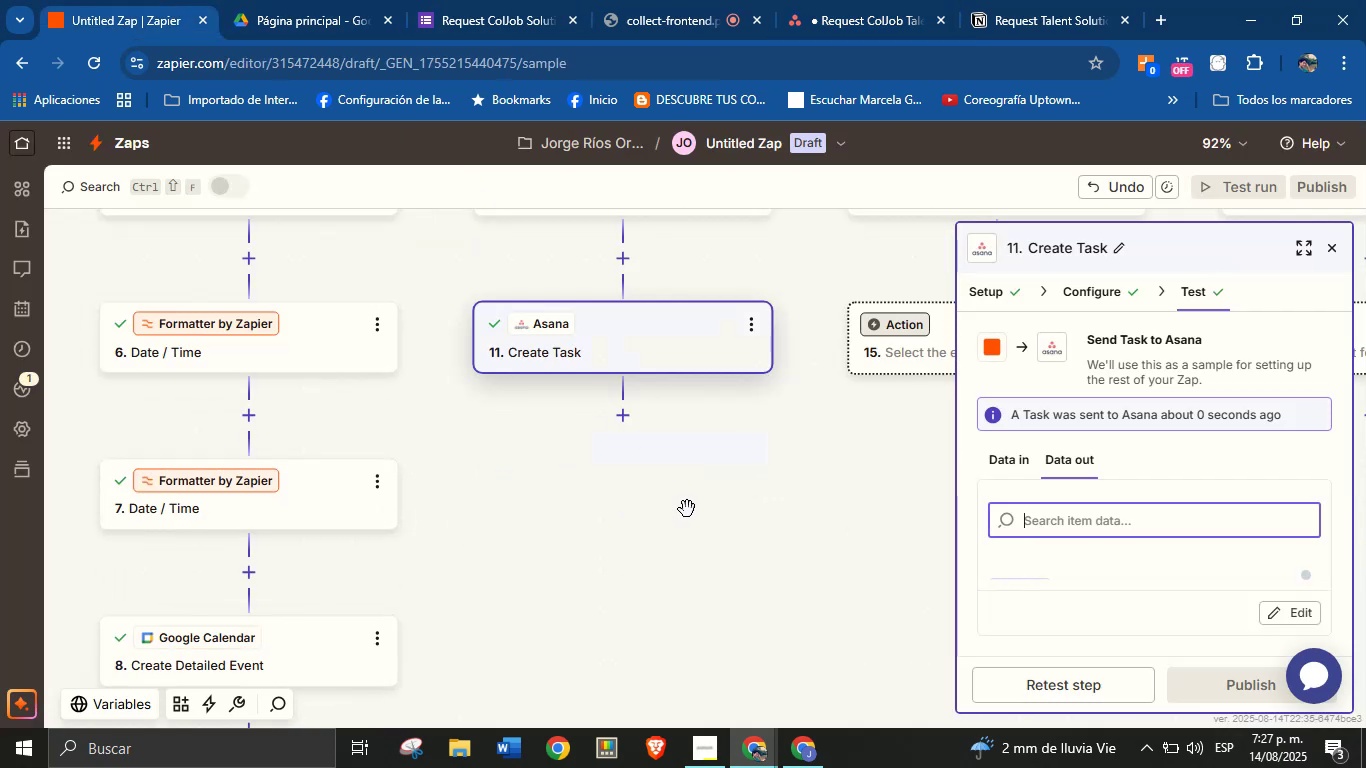 
scroll: coordinate [687, 509], scroll_direction: up, amount: 1.0
 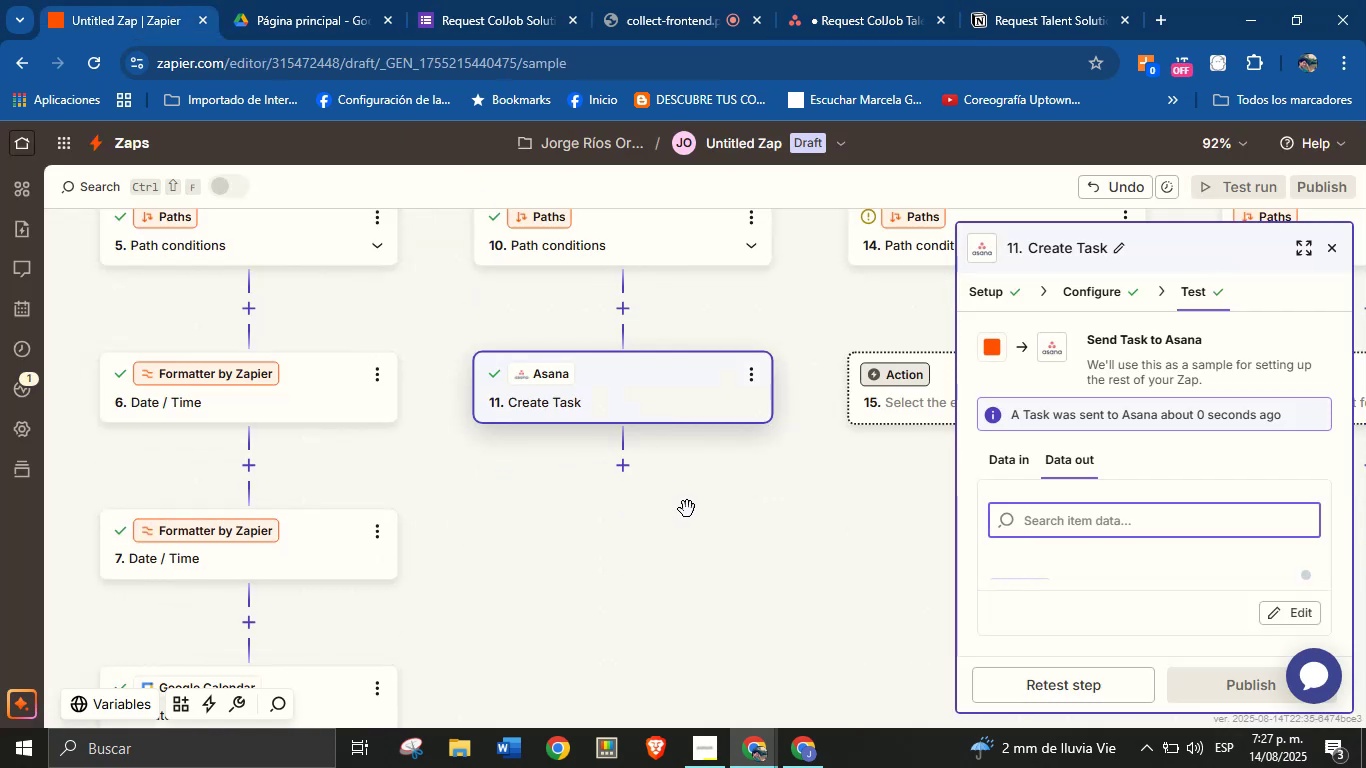 
scroll: coordinate [687, 509], scroll_direction: down, amount: 1.0
 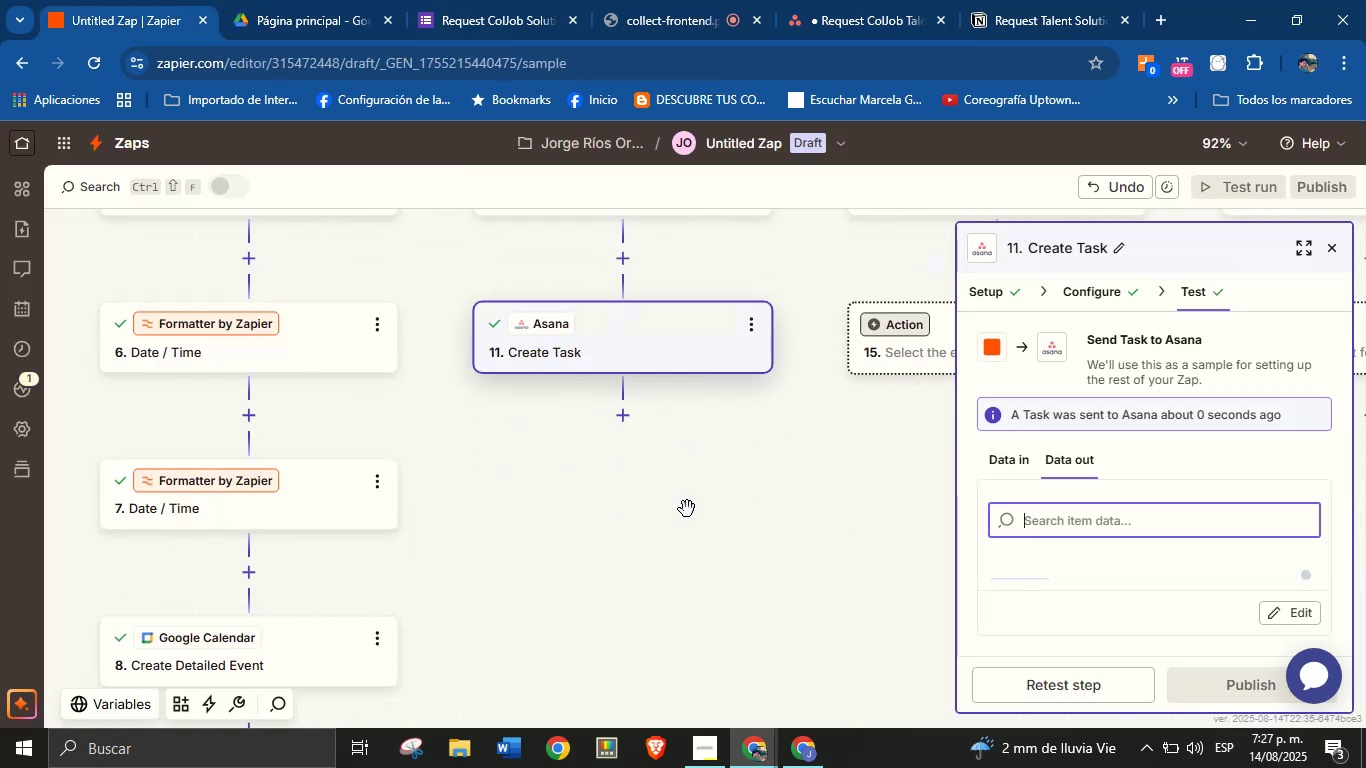 
scroll: coordinate [687, 509], scroll_direction: none, amount: 0.0
 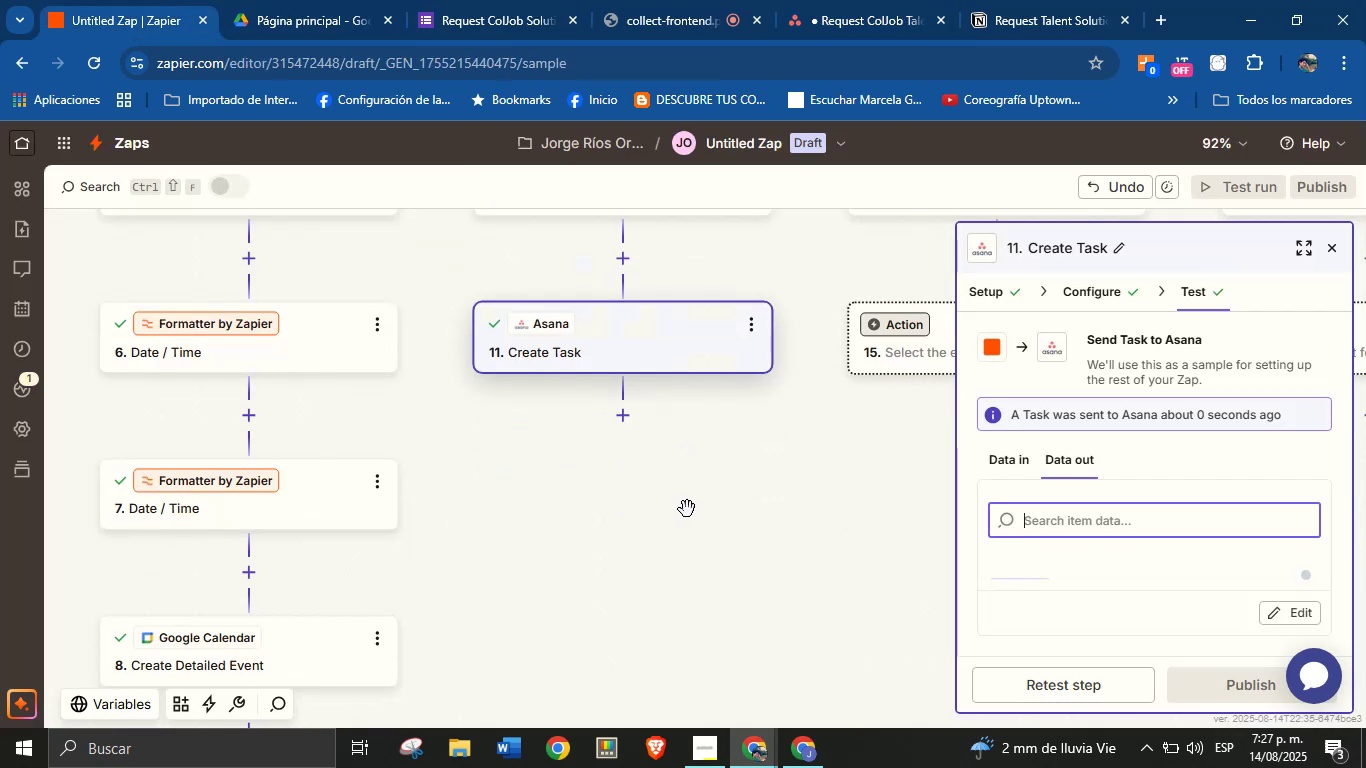 
scroll: coordinate [687, 509], scroll_direction: down, amount: 3.0
 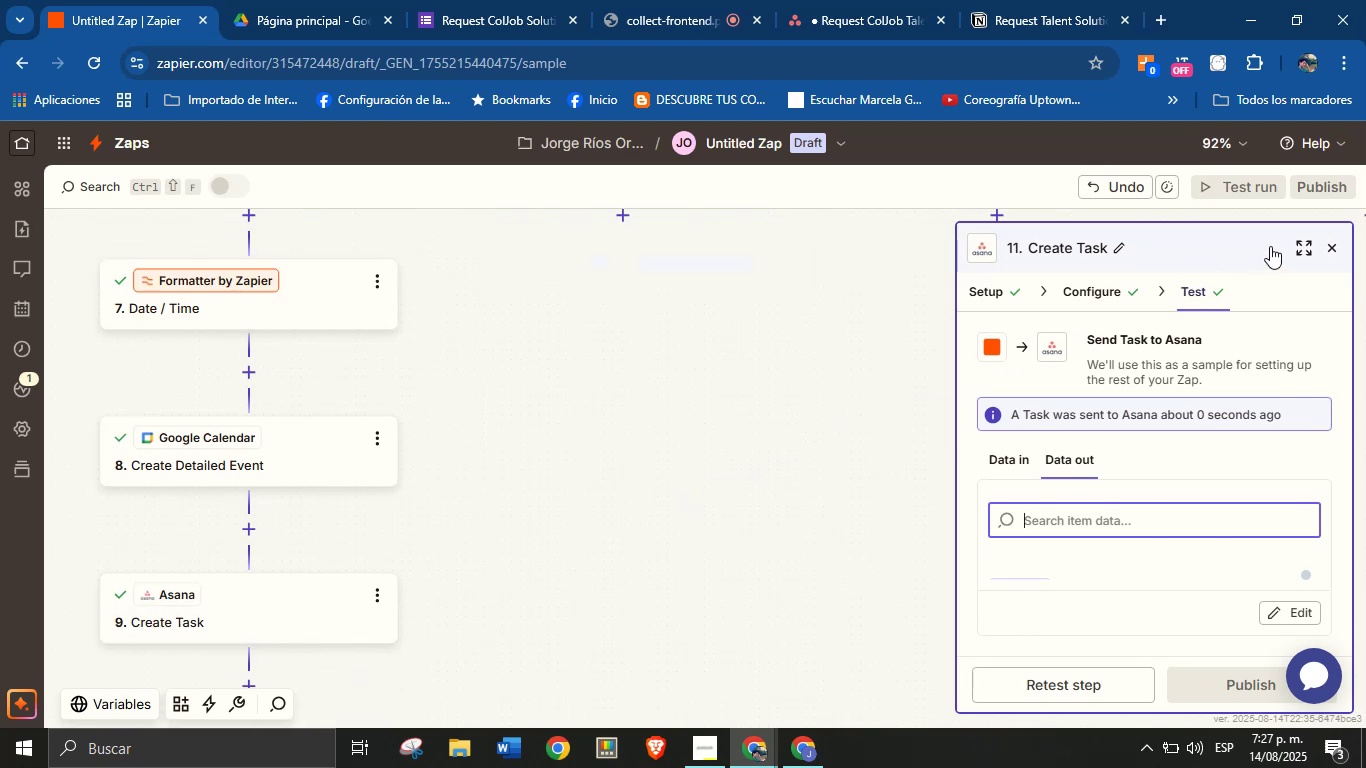 
left_click([1325, 251])
 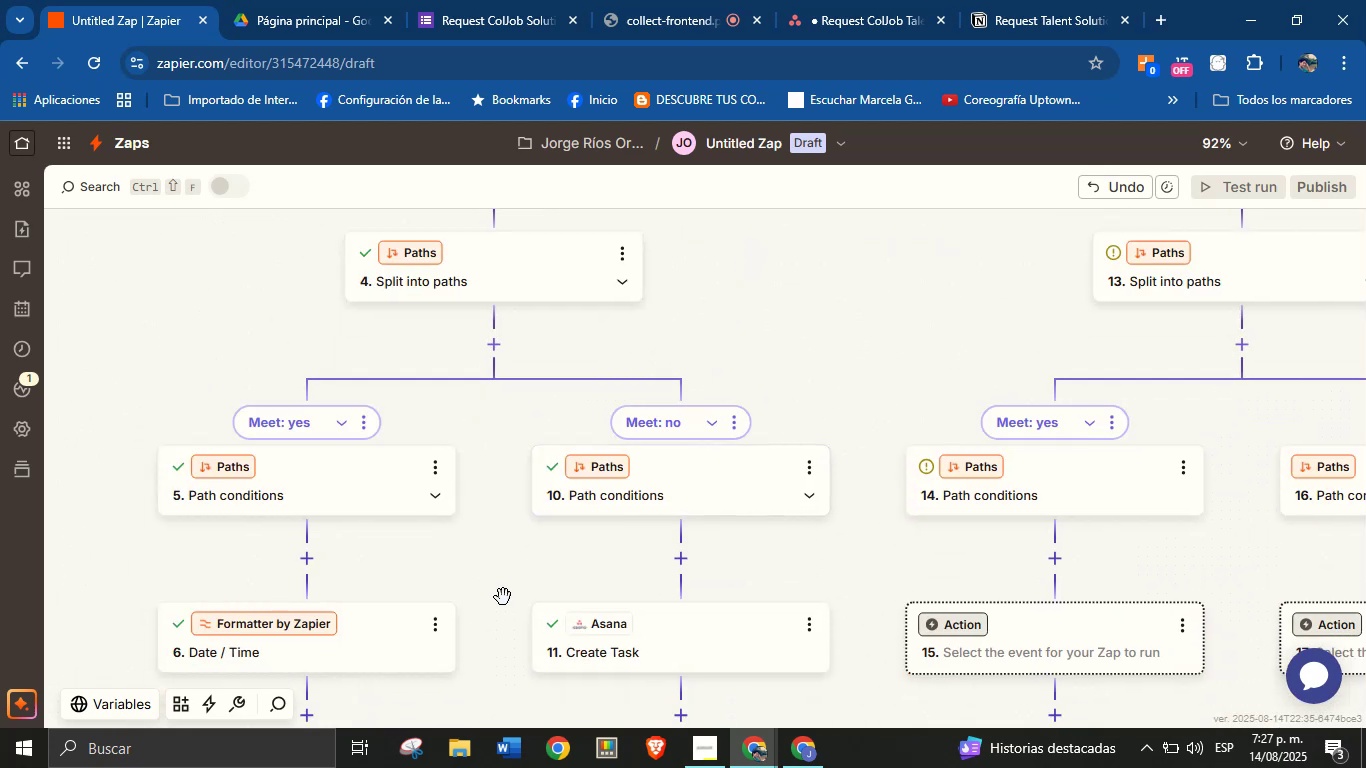 
wait(24.75)
 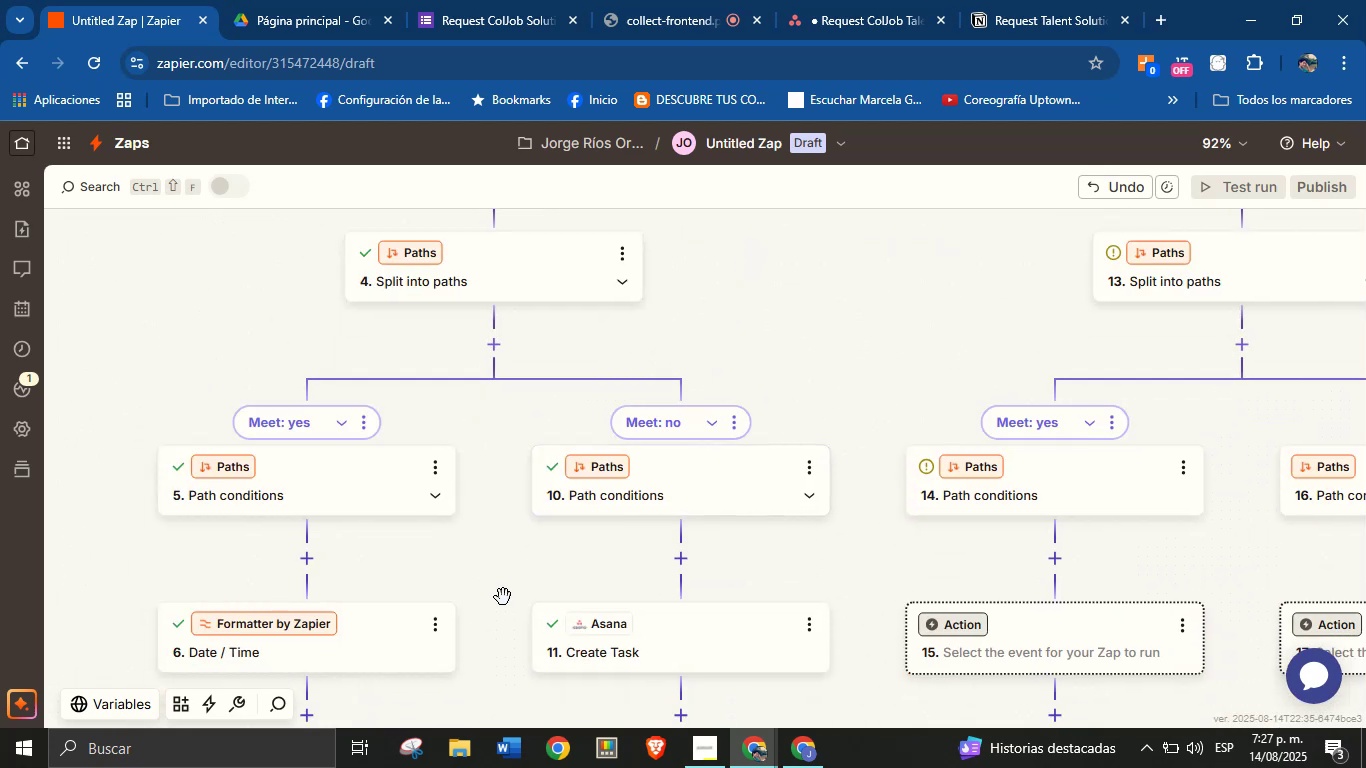 
left_click([403, 582])
 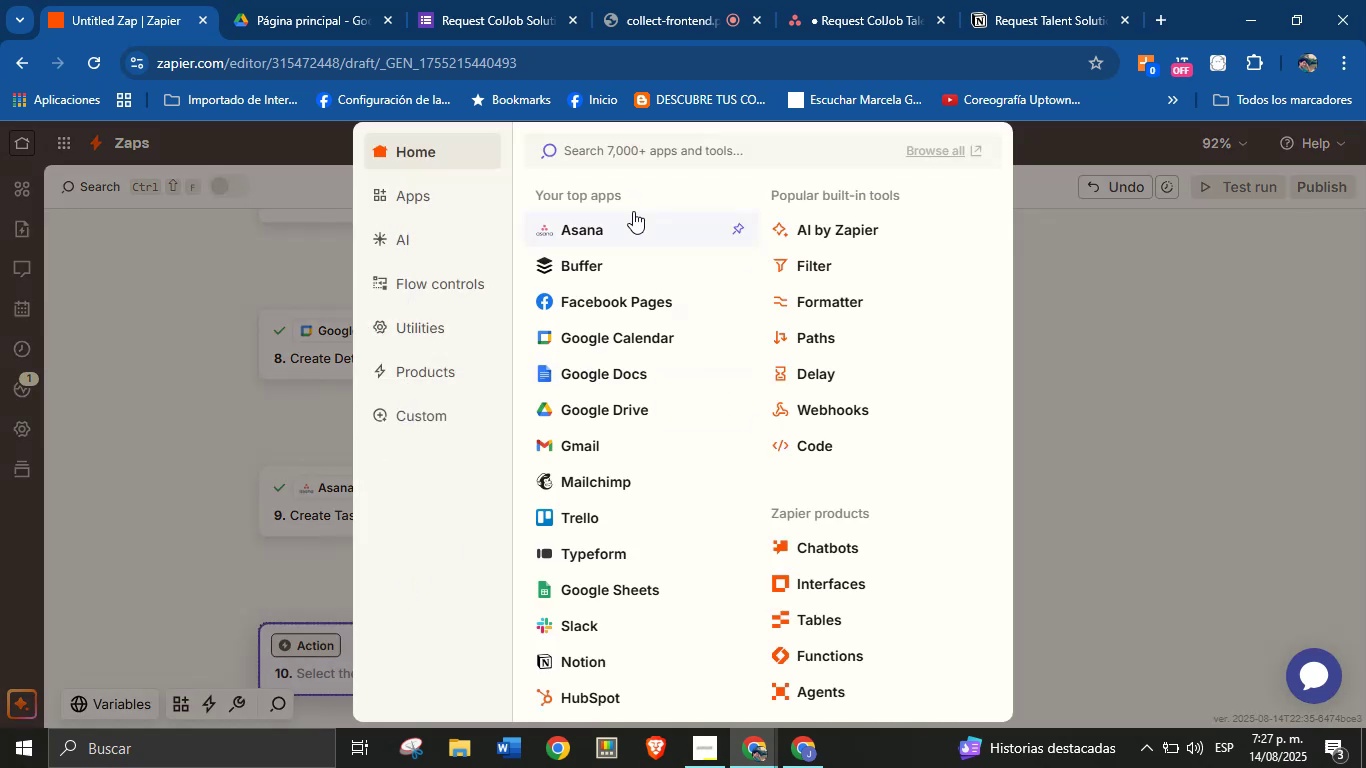 
left_click([572, 451])
 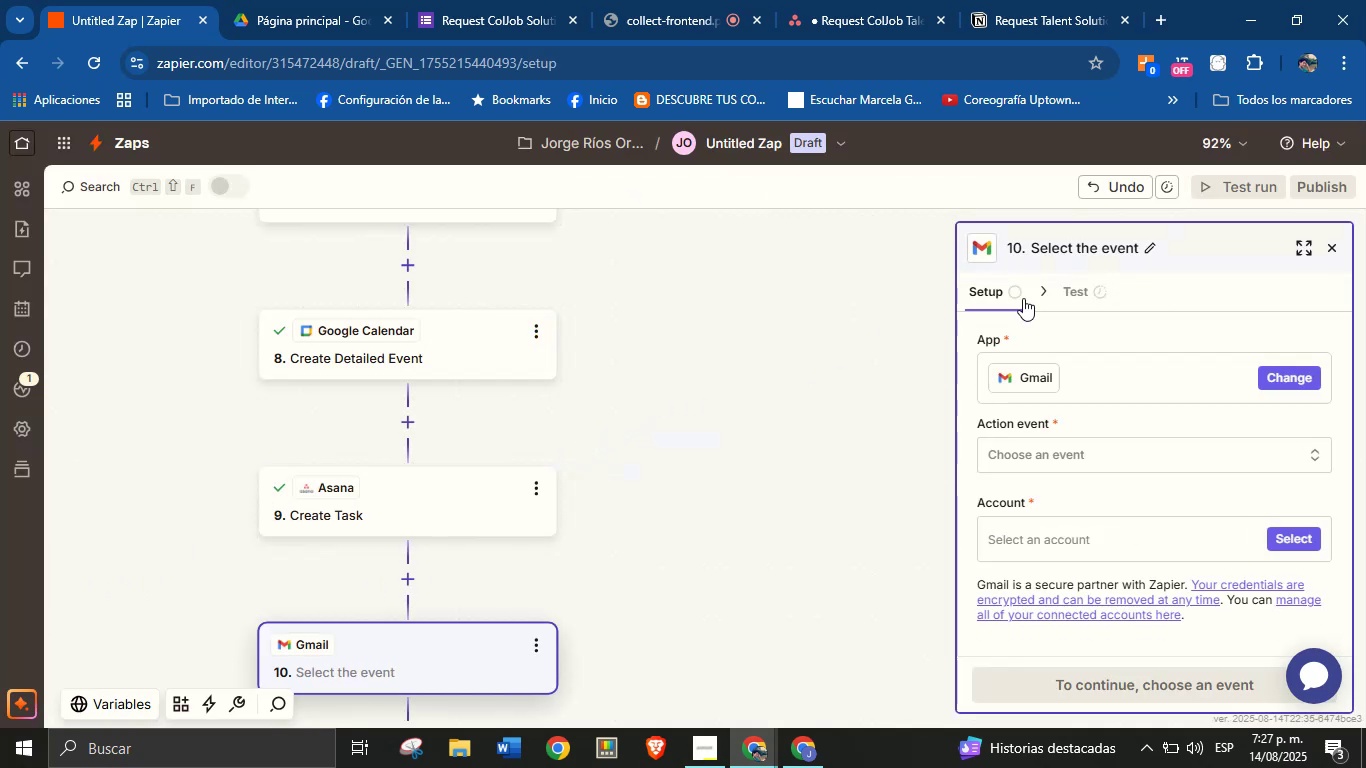 
left_click([1324, 243])
 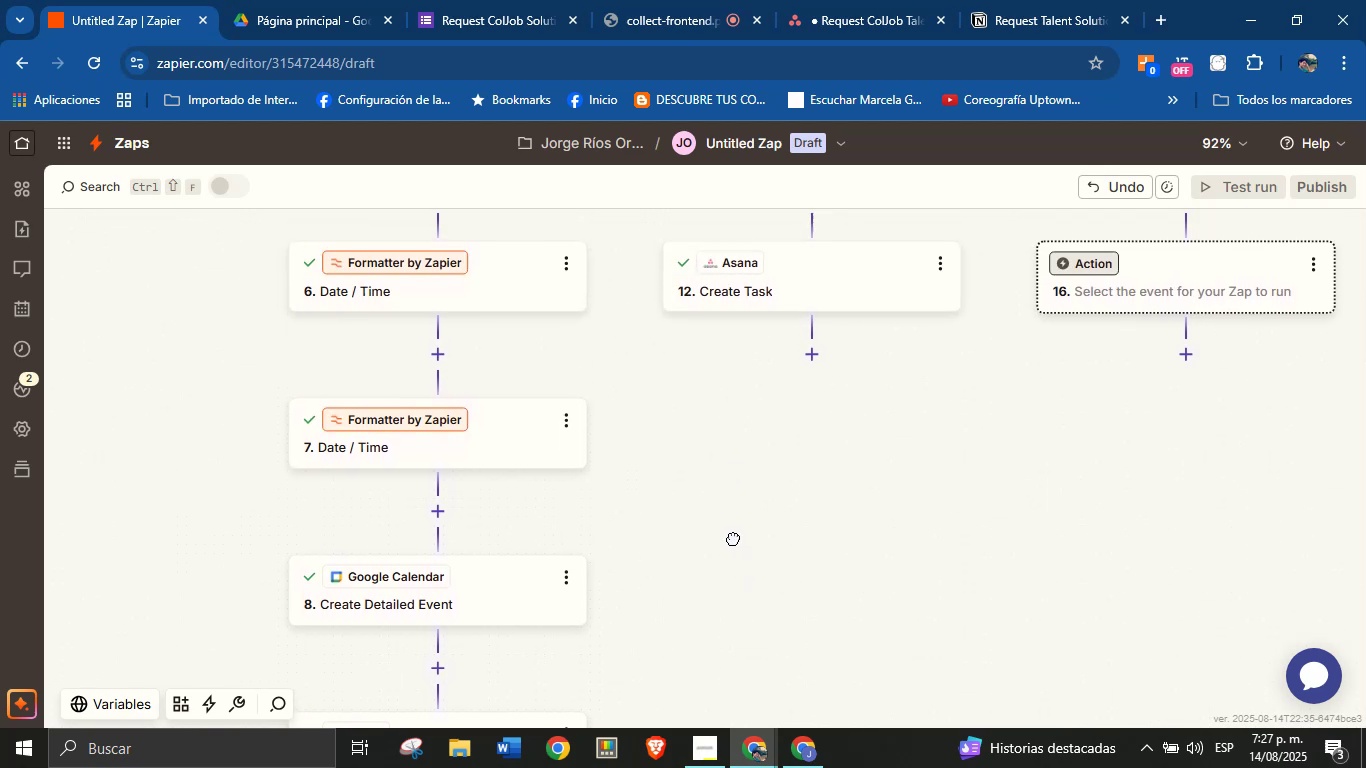 
wait(11.64)
 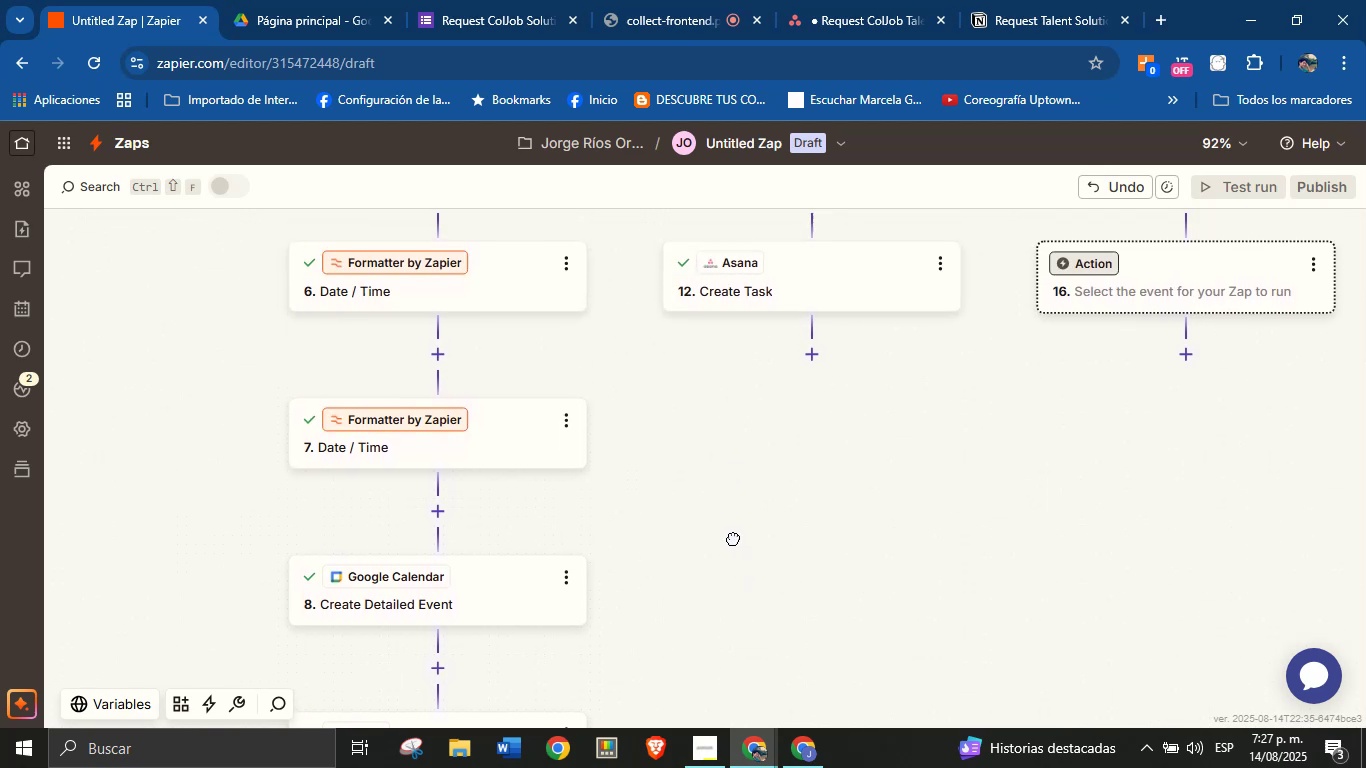 
left_click([660, 0])
 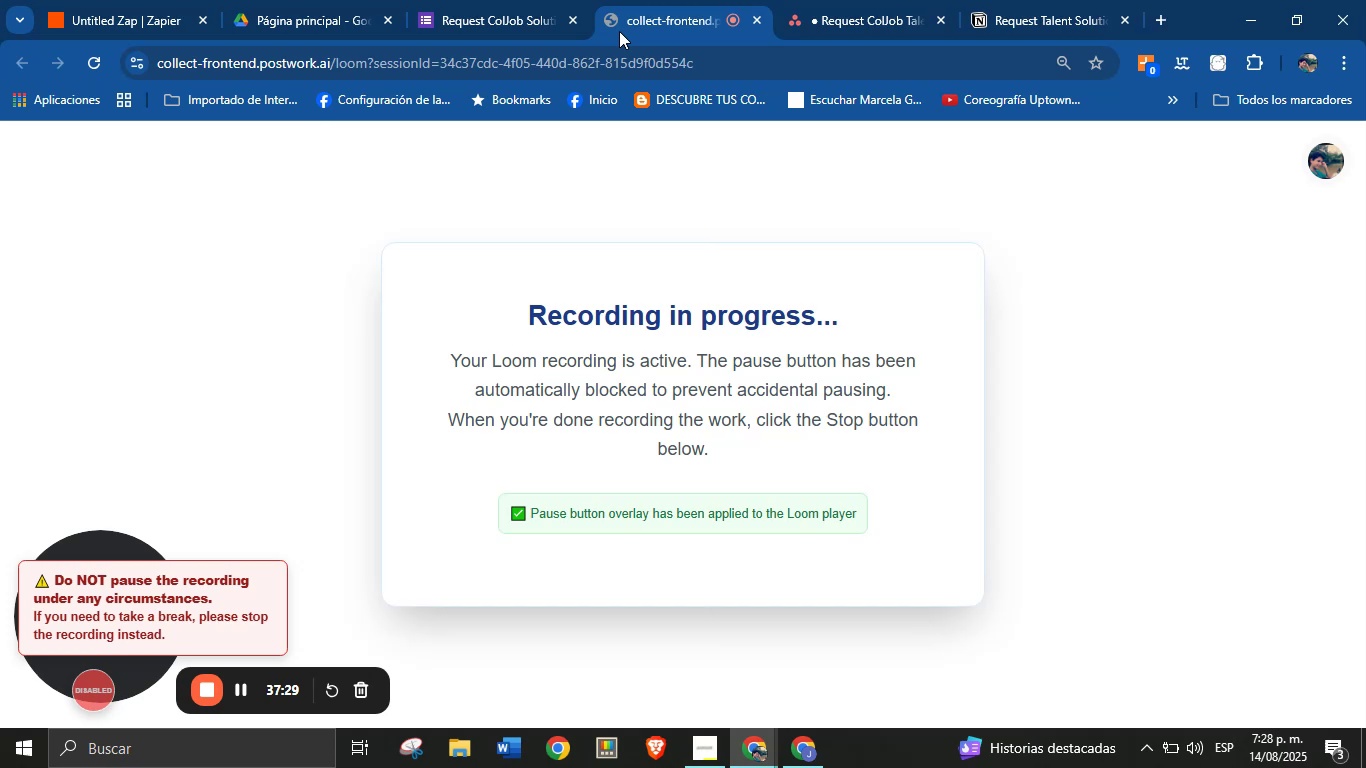 
left_click([136, 0])
 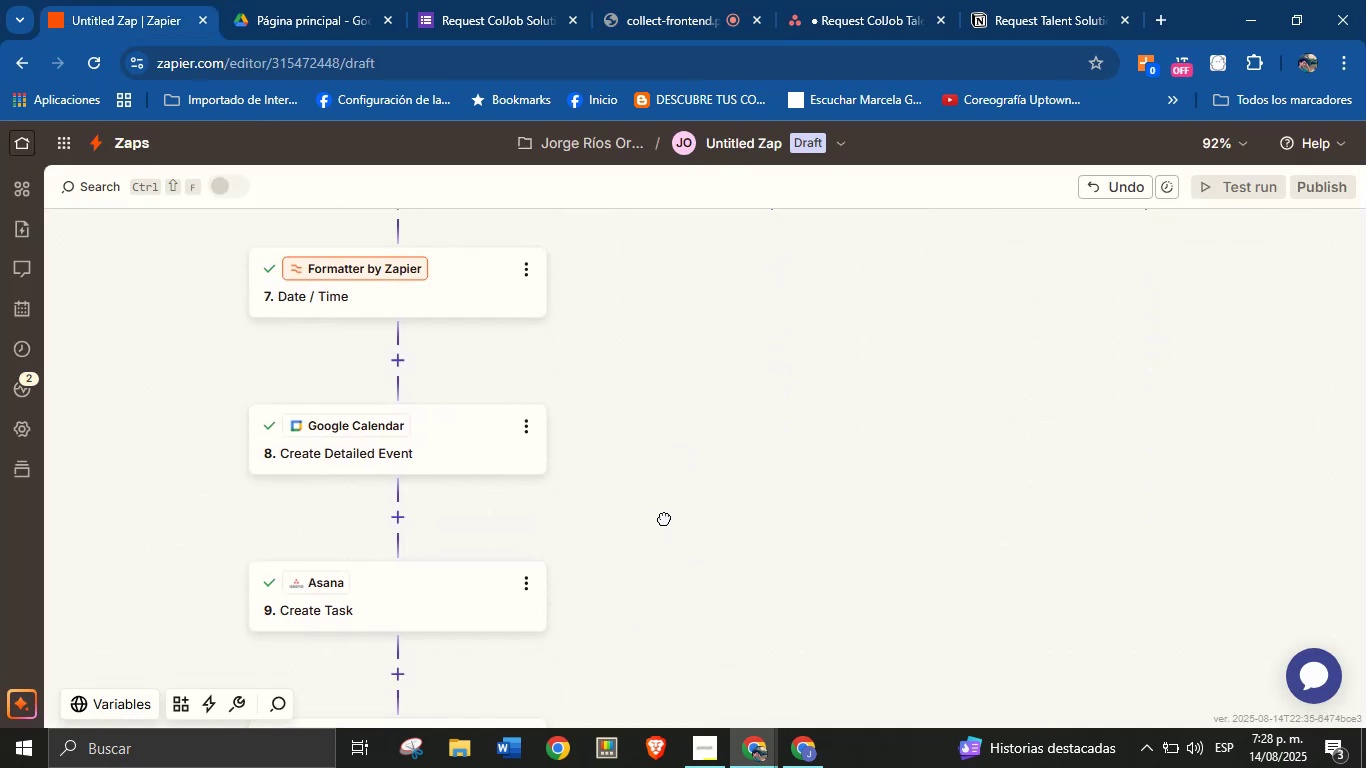 
wait(8.44)
 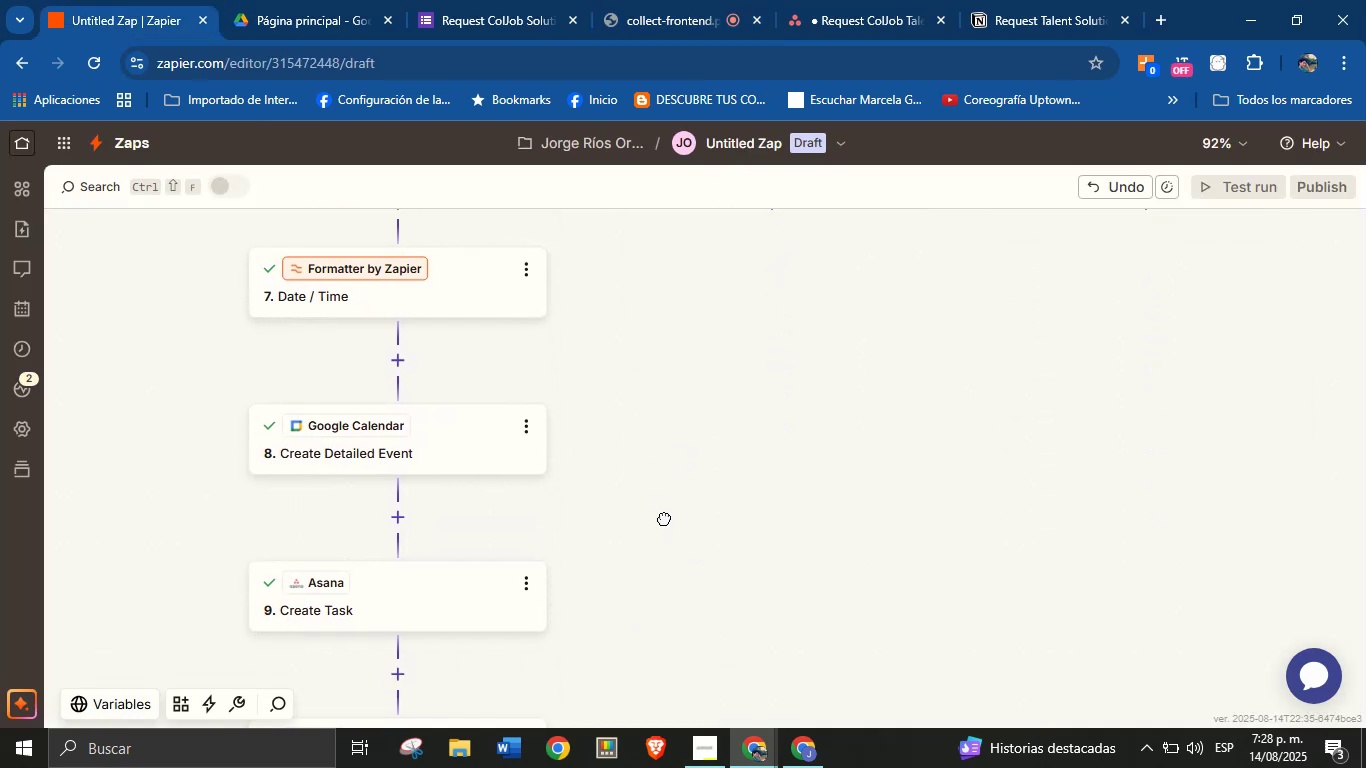 
left_click([492, 560])
 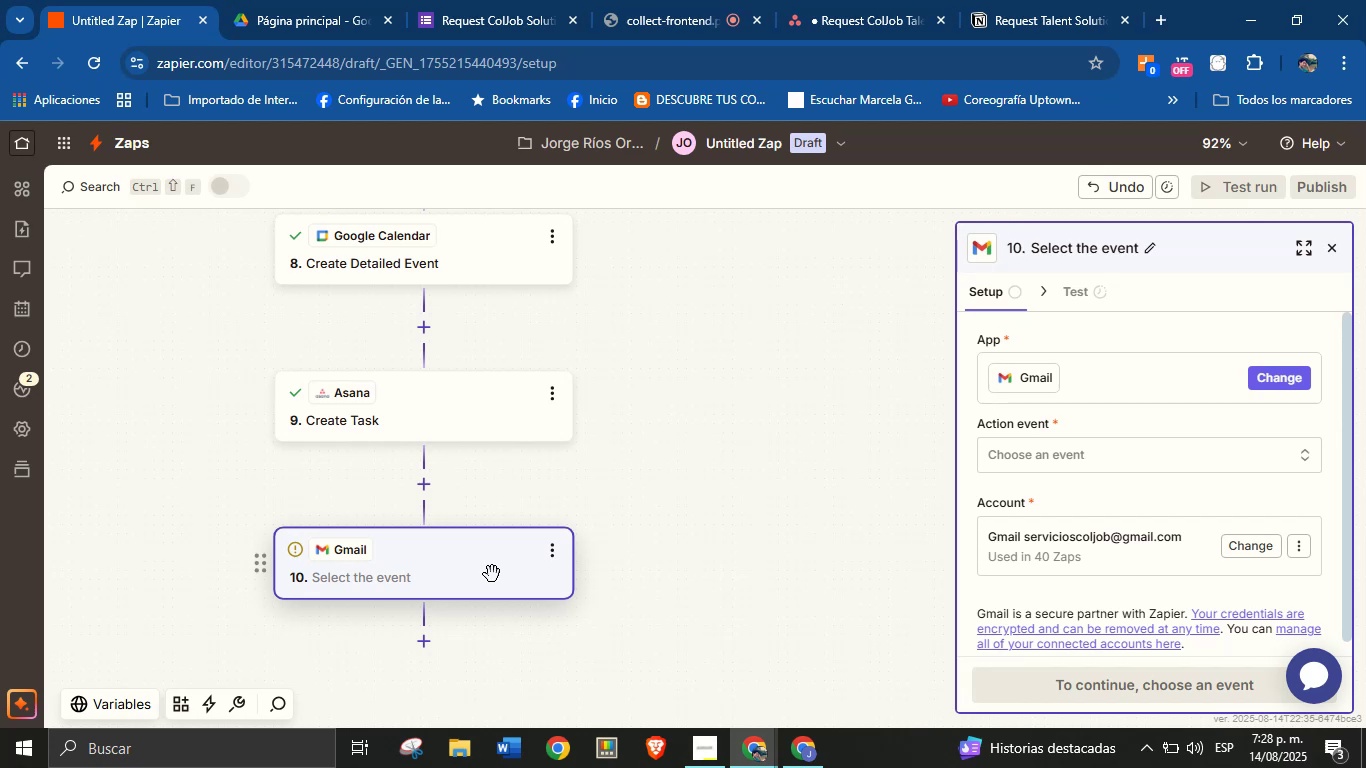 
wait(14.41)
 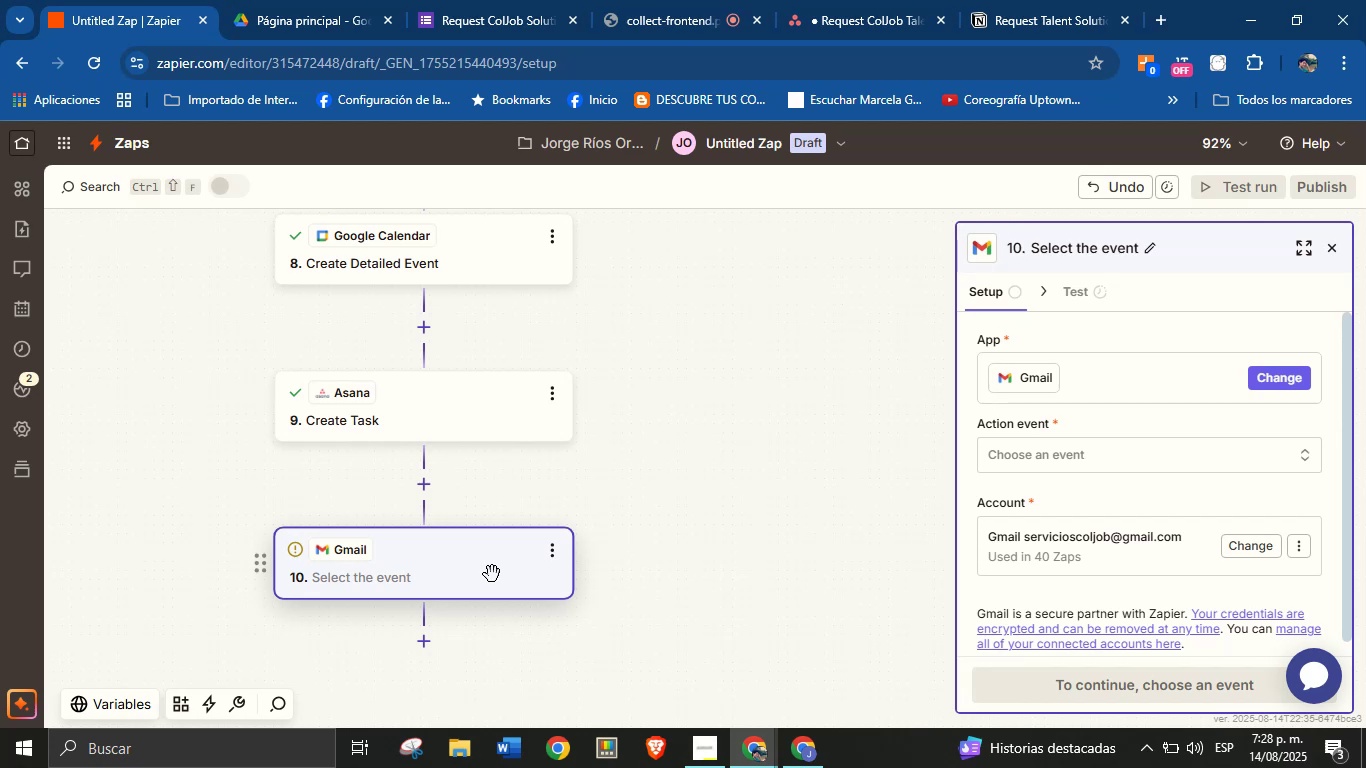 
left_click([1090, 447])
 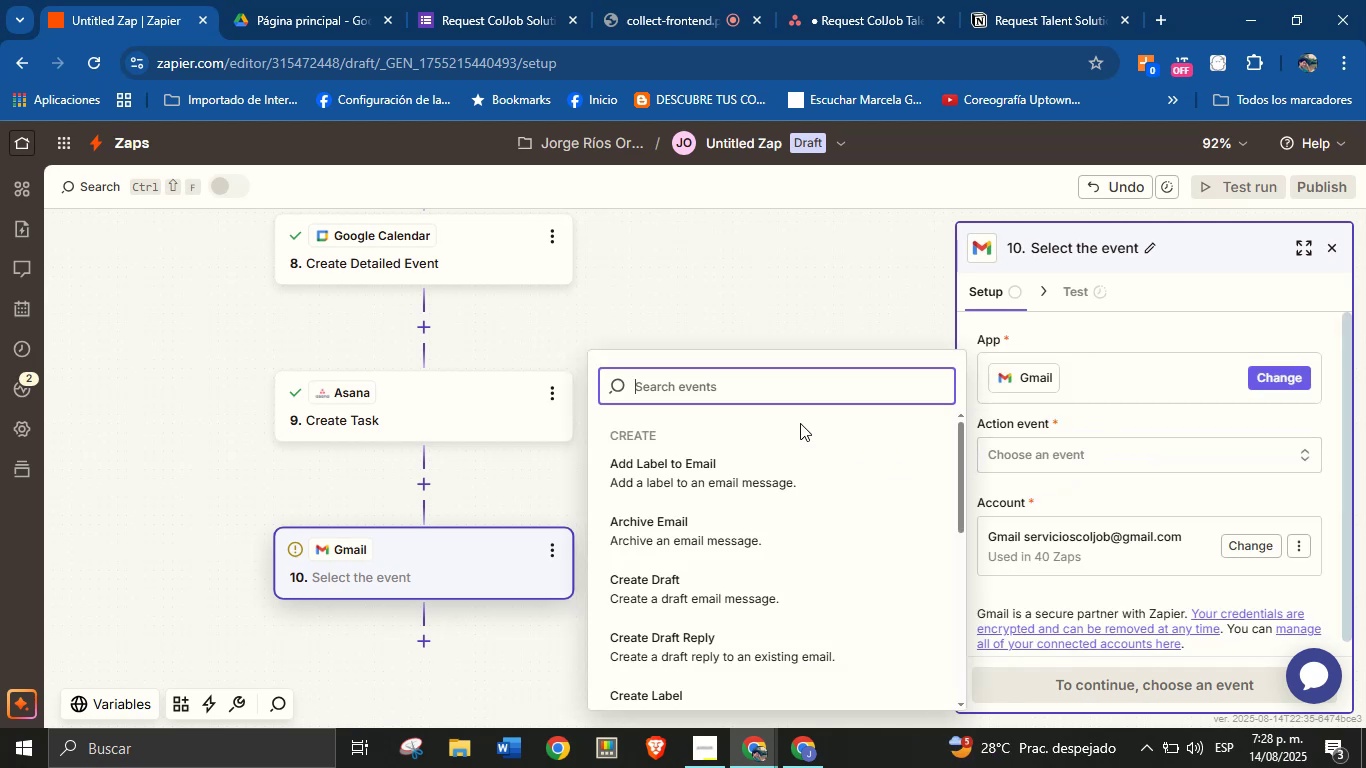 
type(send)
 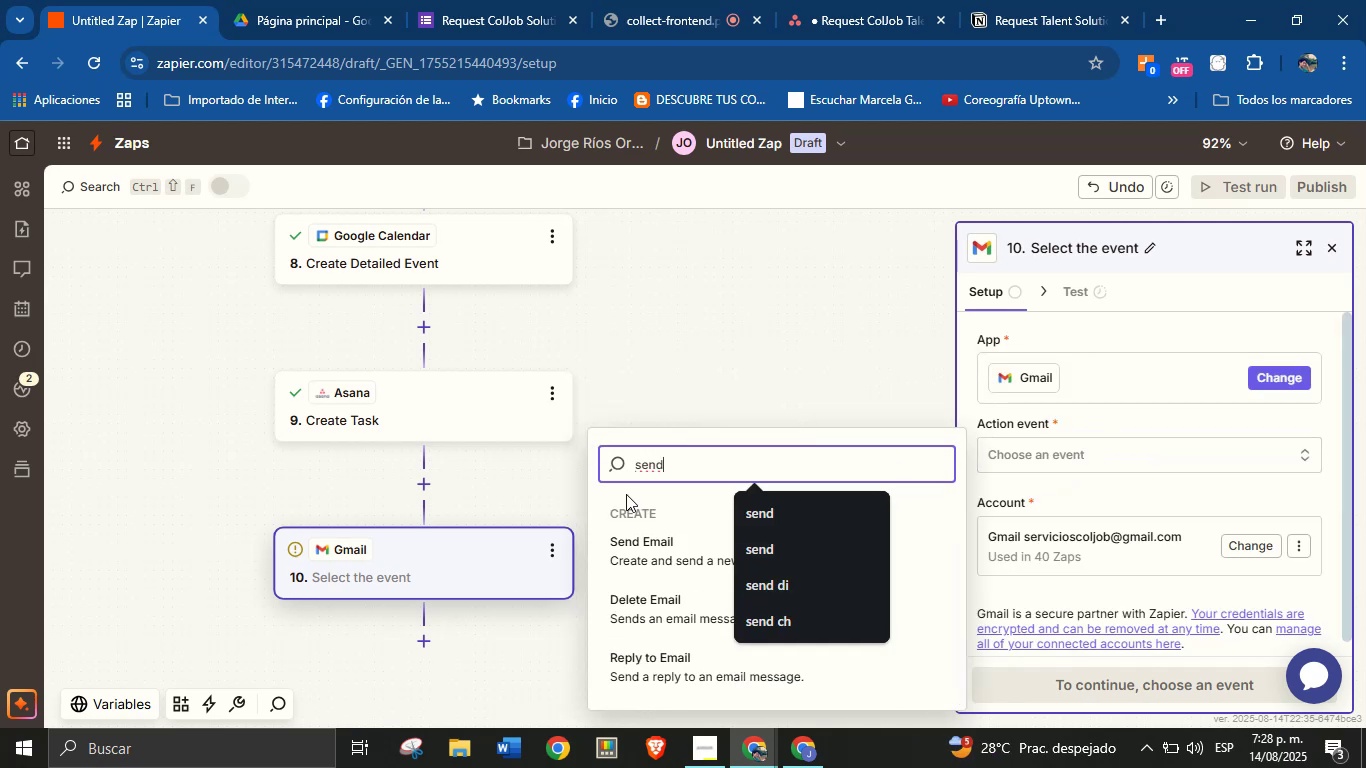 
left_click([660, 546])
 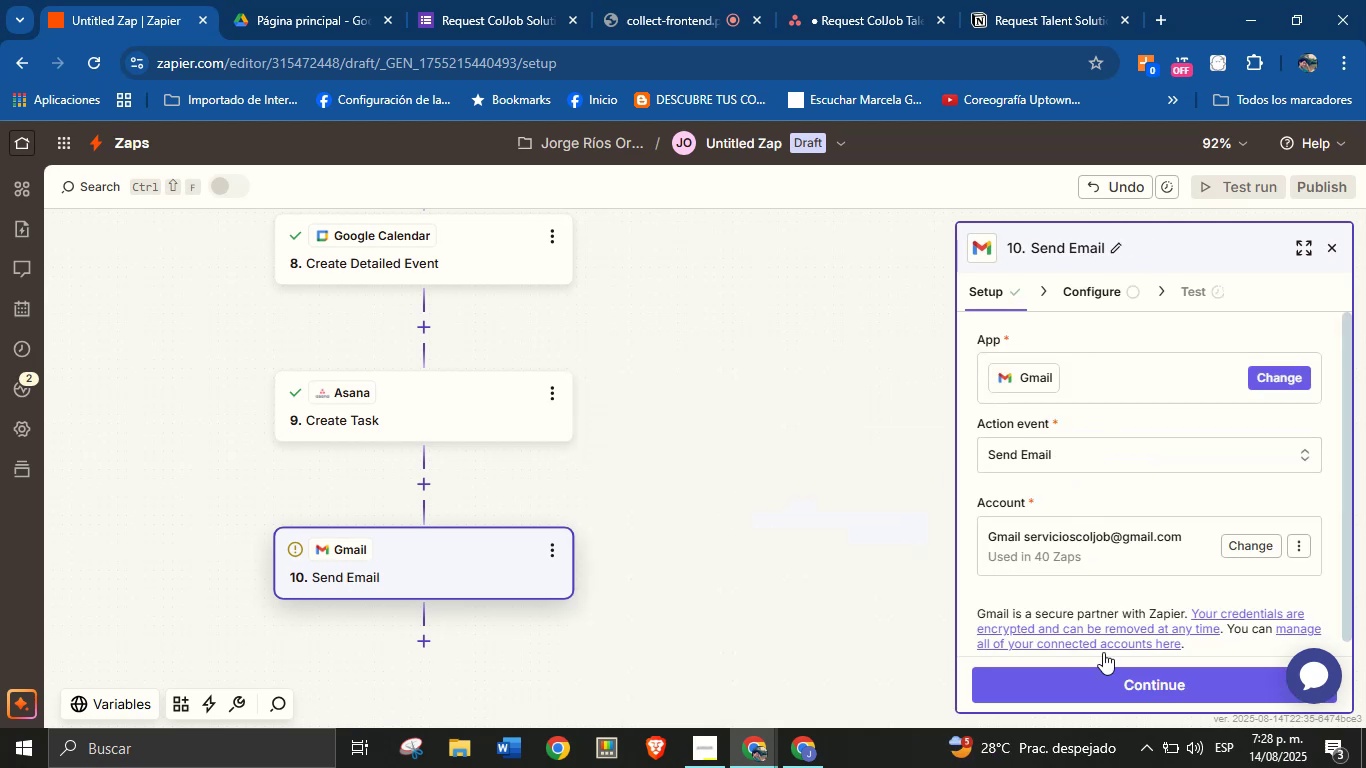 
left_click([1106, 677])
 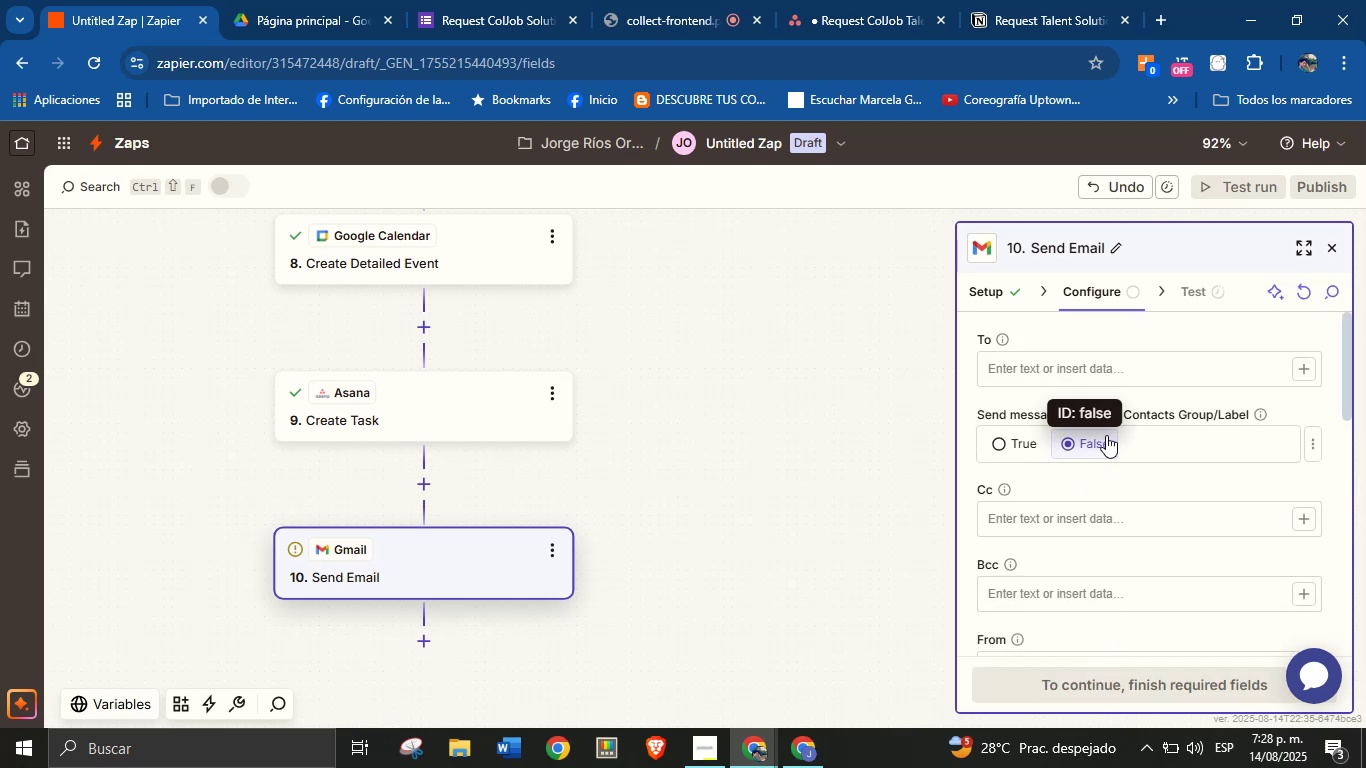 
left_click([1296, 367])
 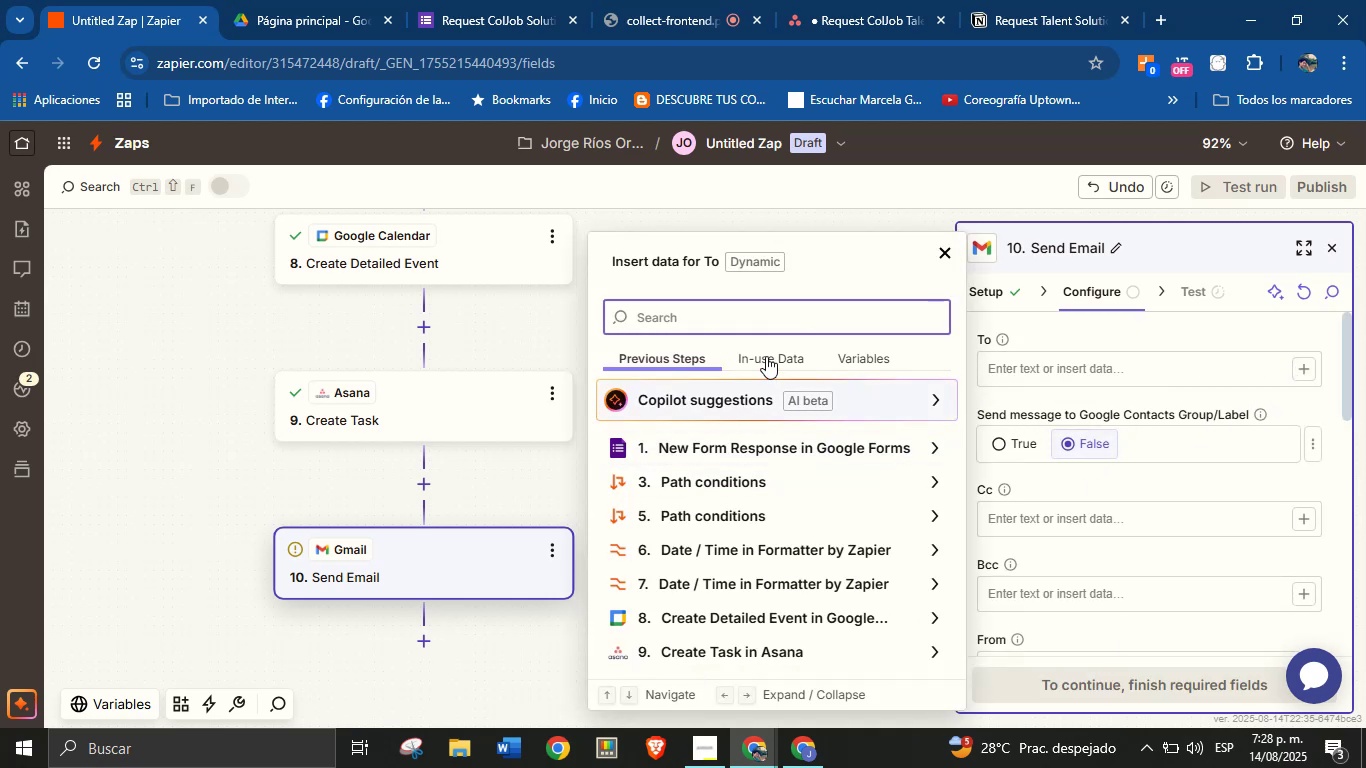 
type(email)
 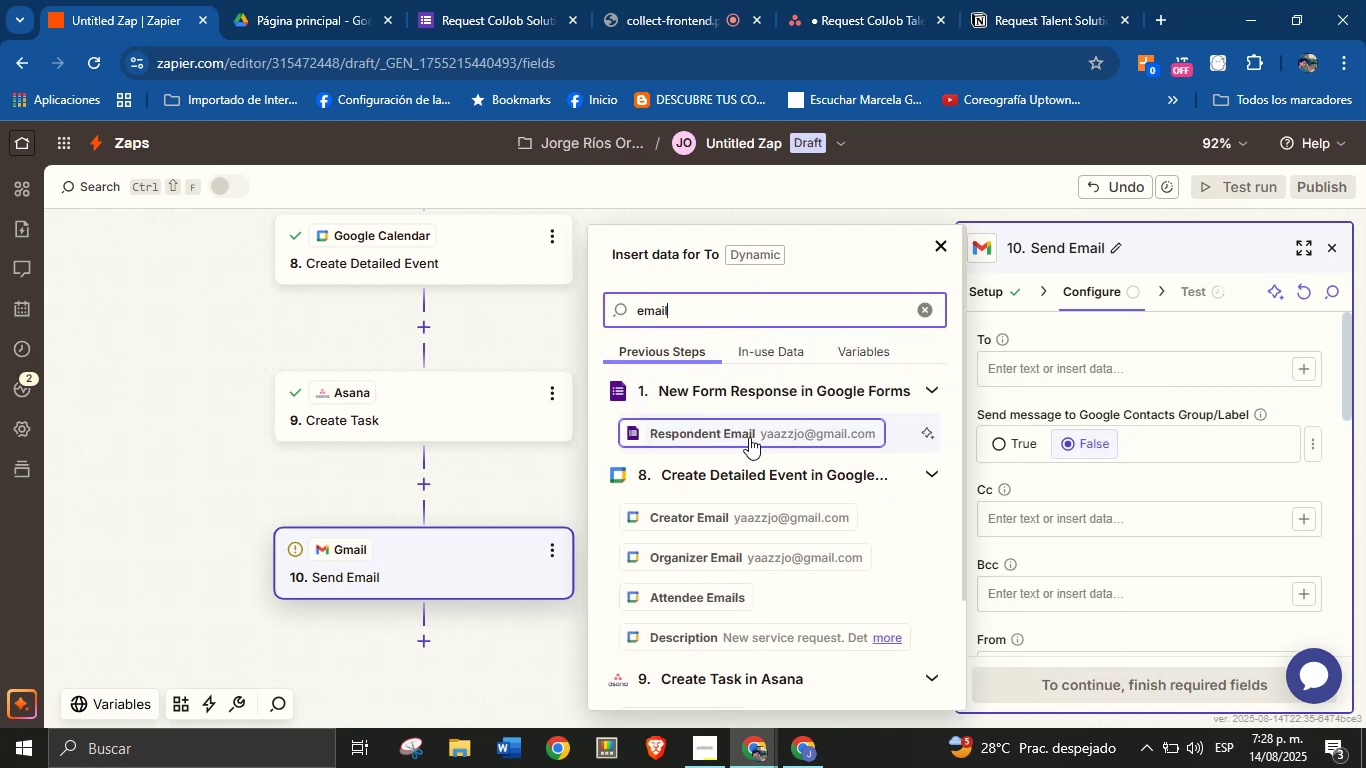 
left_click([769, 436])
 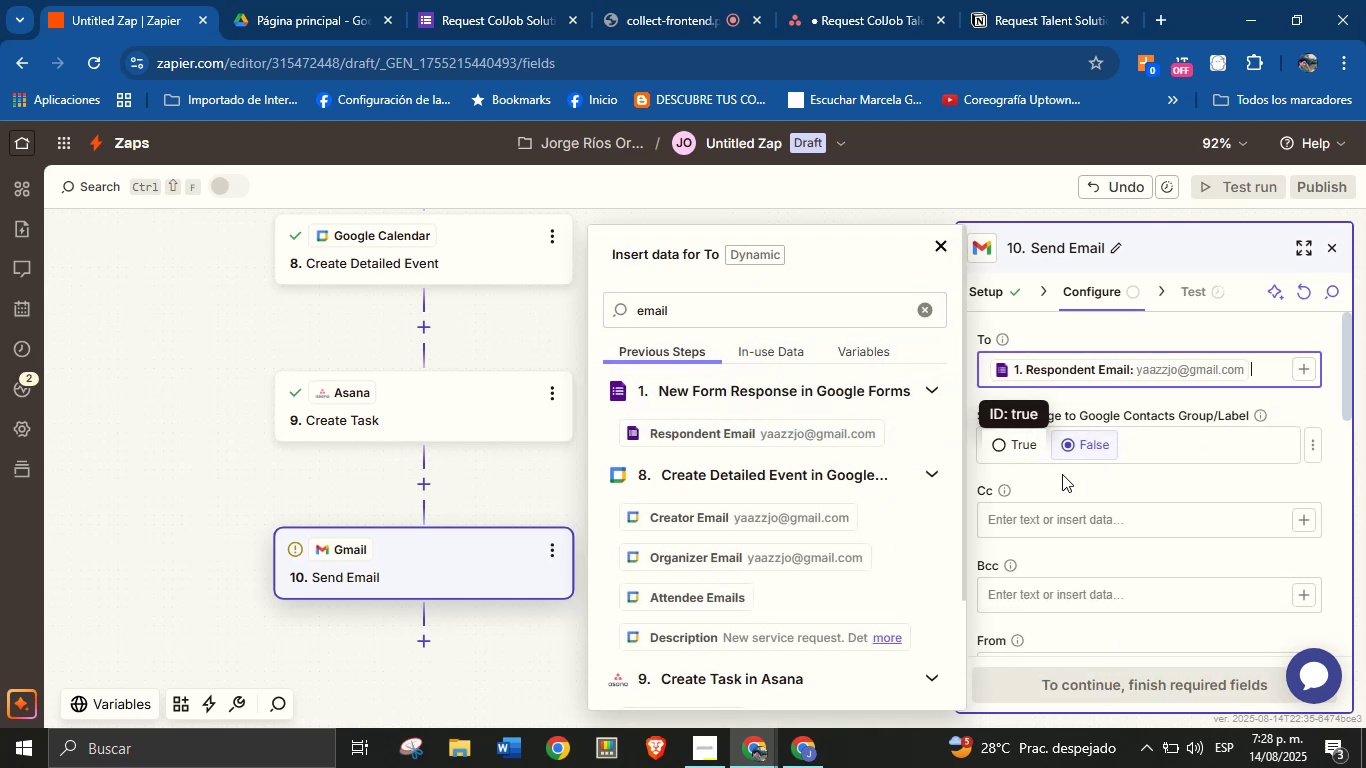 
left_click([1075, 476])
 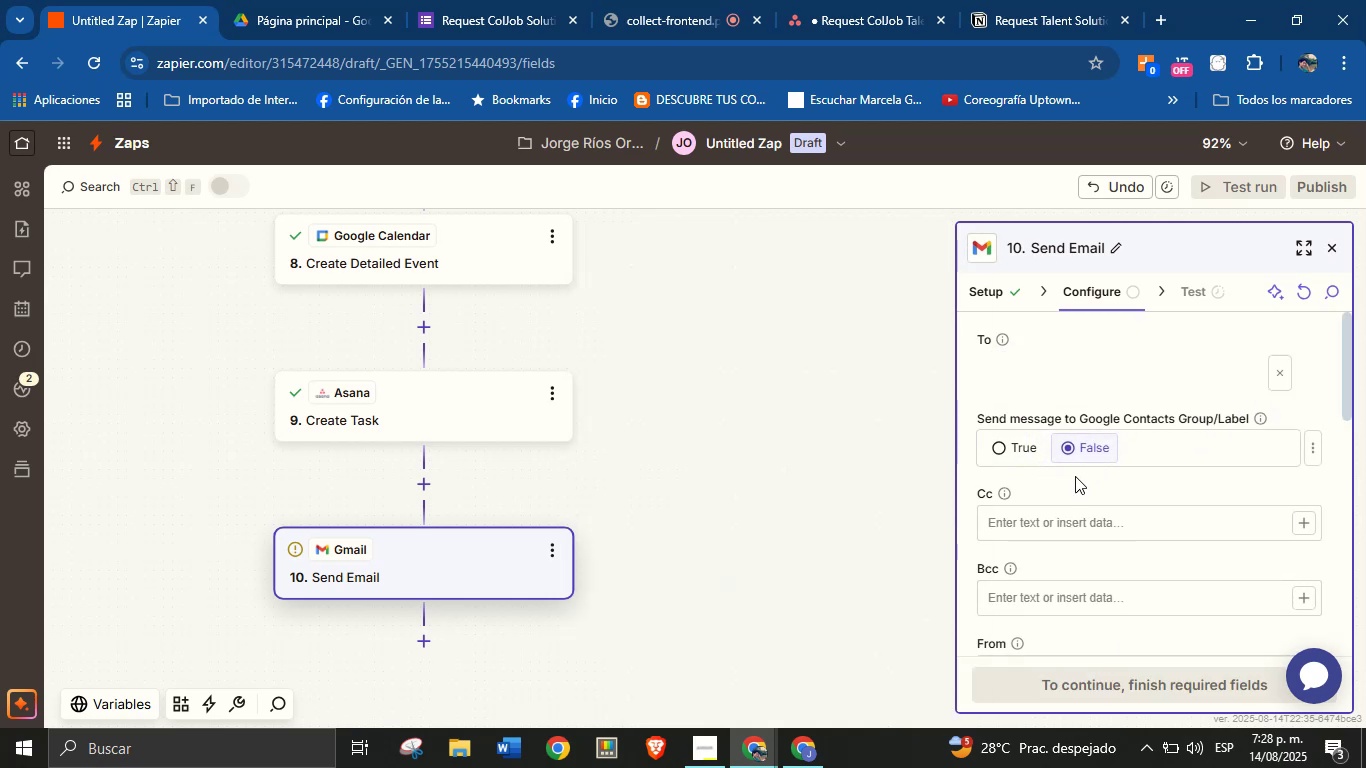 
scroll: coordinate [1079, 474], scroll_direction: down, amount: 1.0
 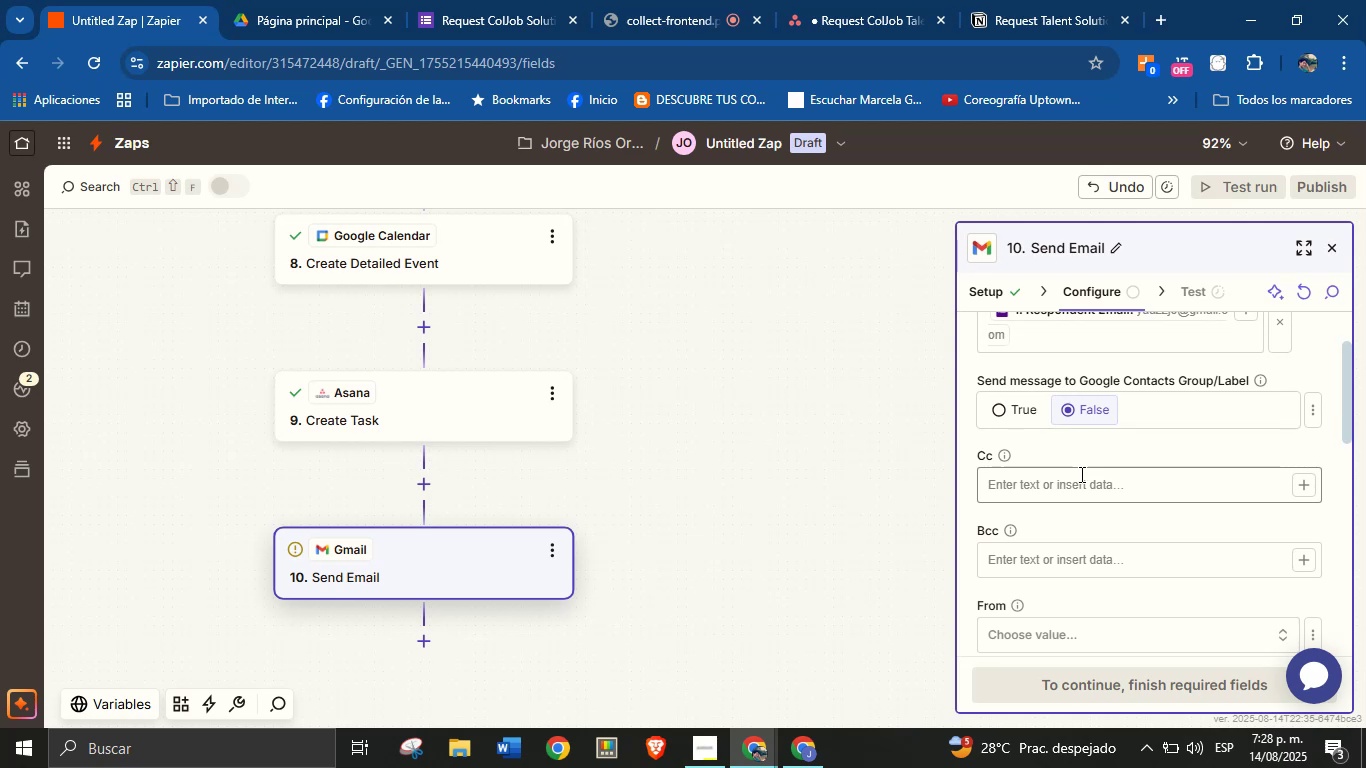 
scroll: coordinate [1097, 496], scroll_direction: none, amount: 0.0
 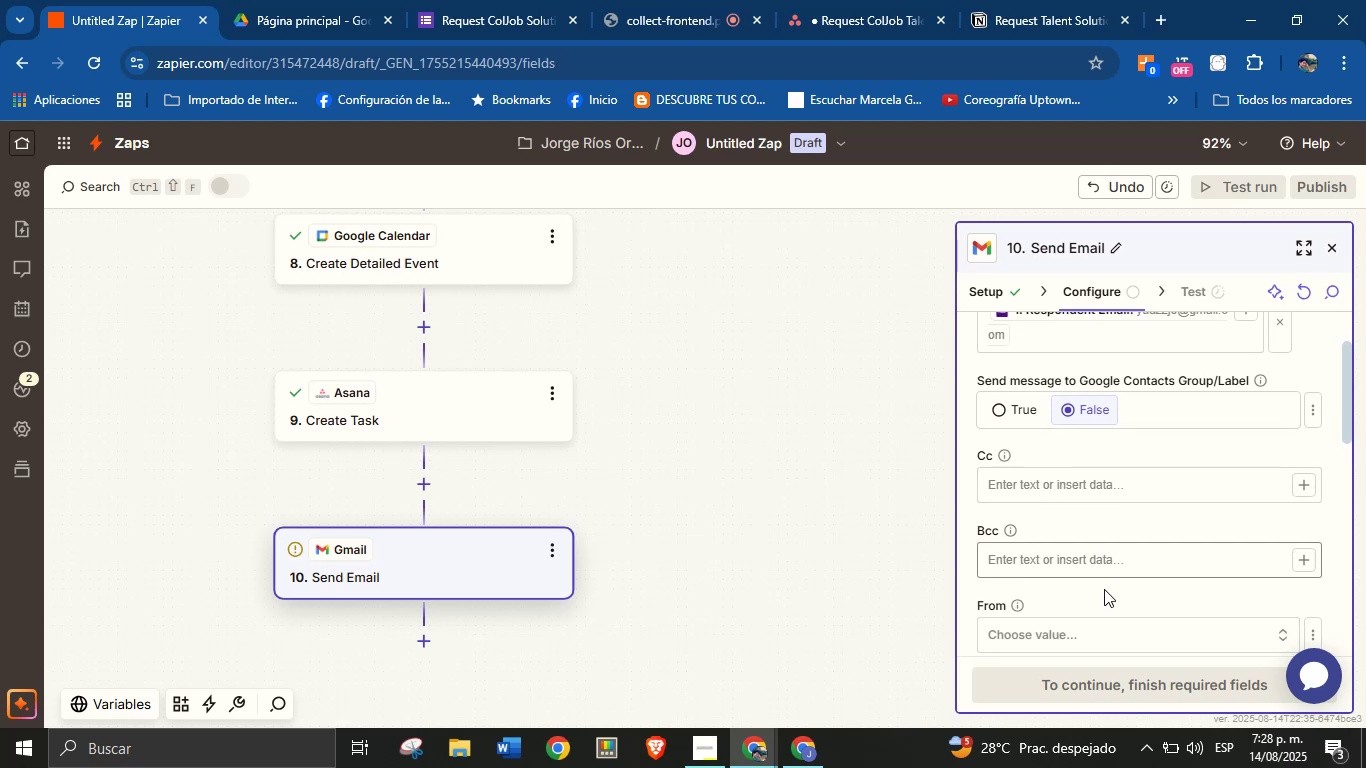 
scroll: coordinate [1106, 612], scroll_direction: down, amount: 2.0
 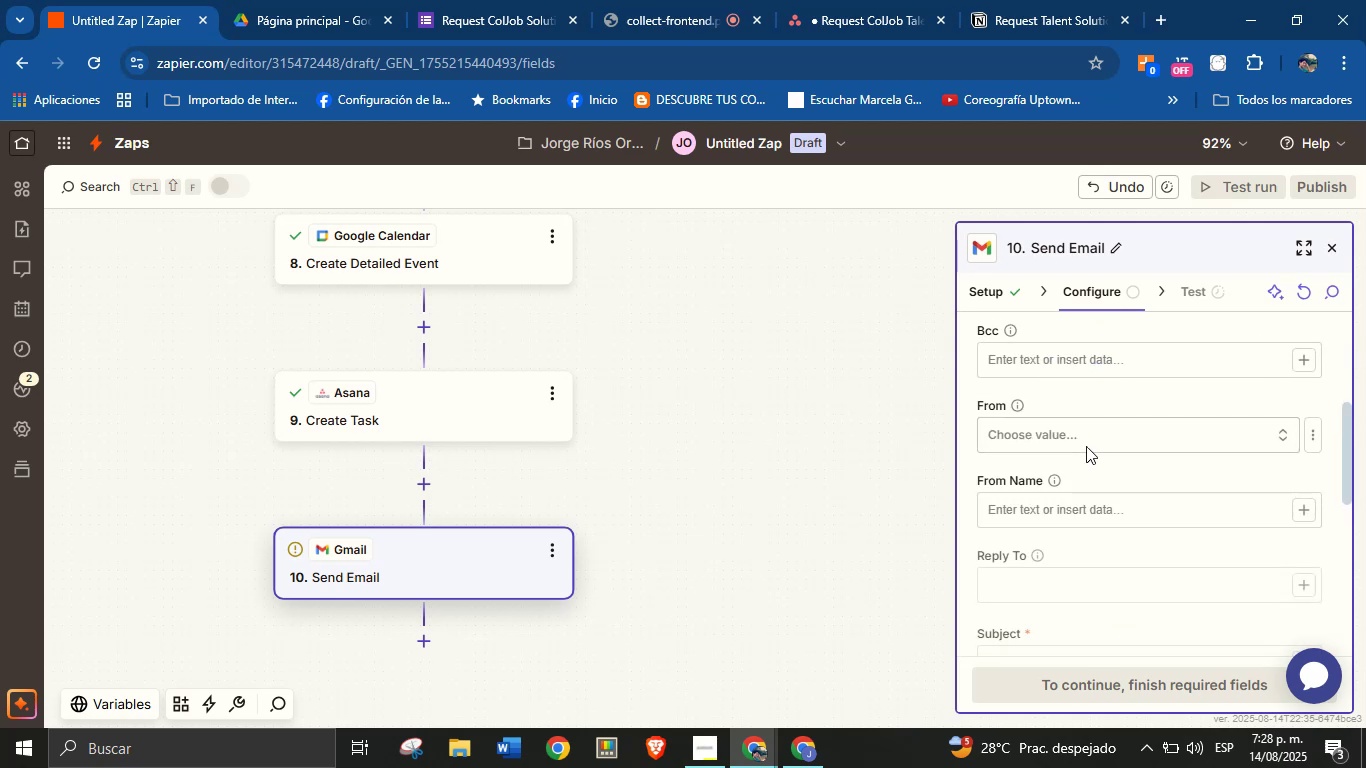 
left_click([1086, 445])
 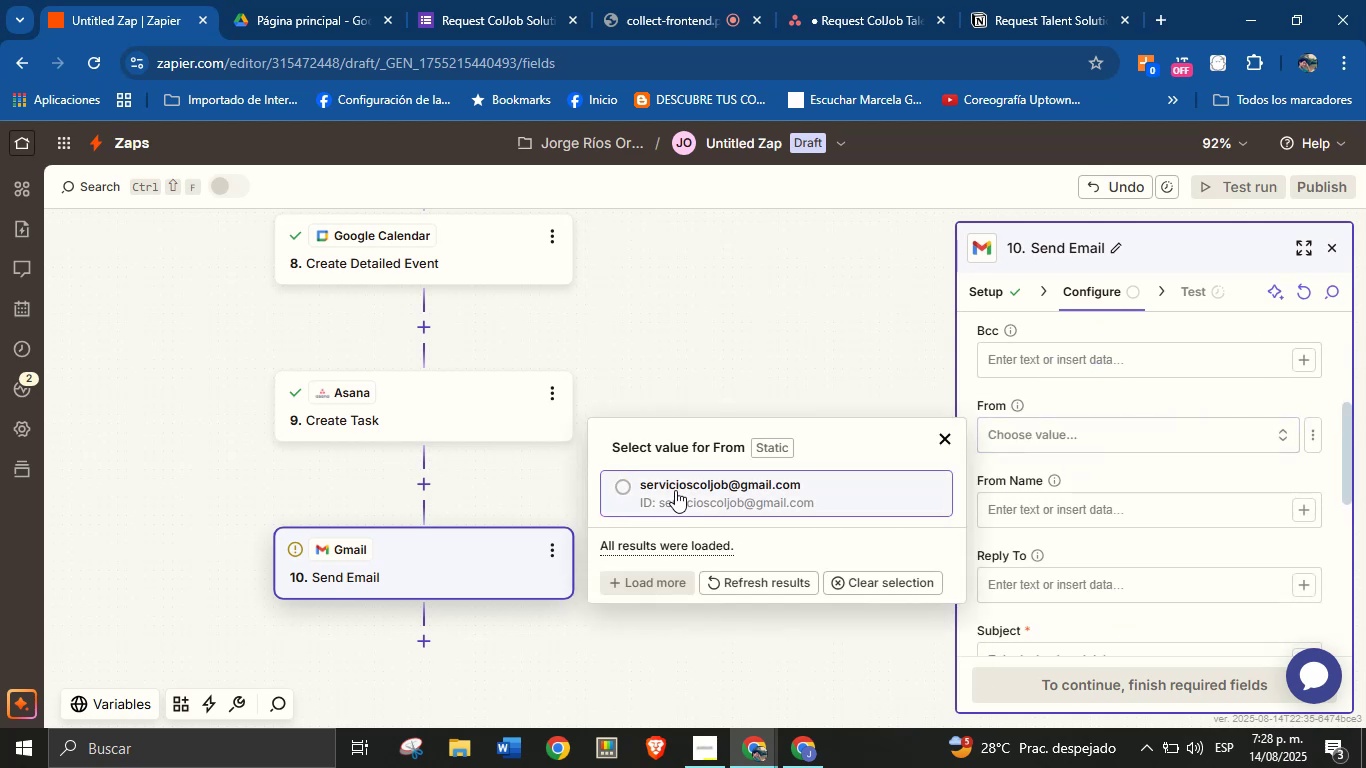 
left_click([702, 497])
 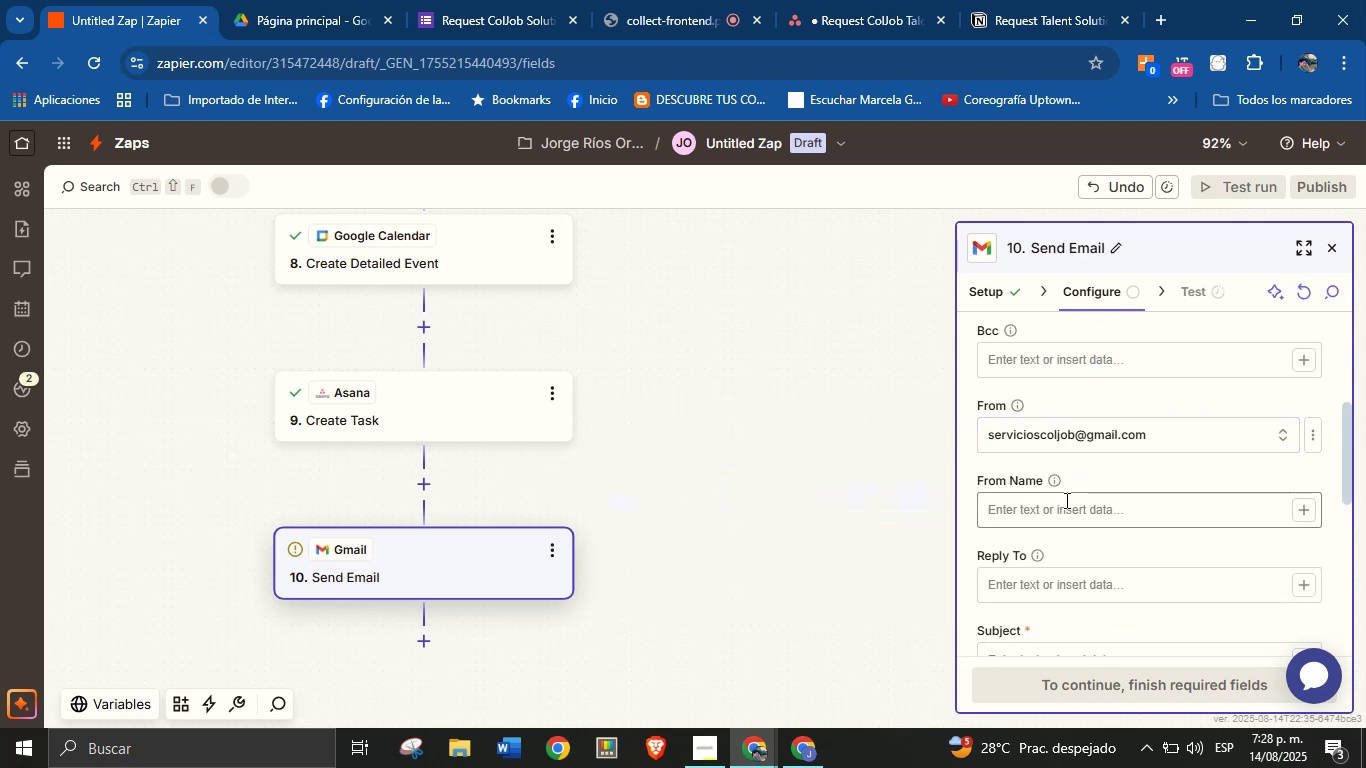 
left_click([1065, 500])
 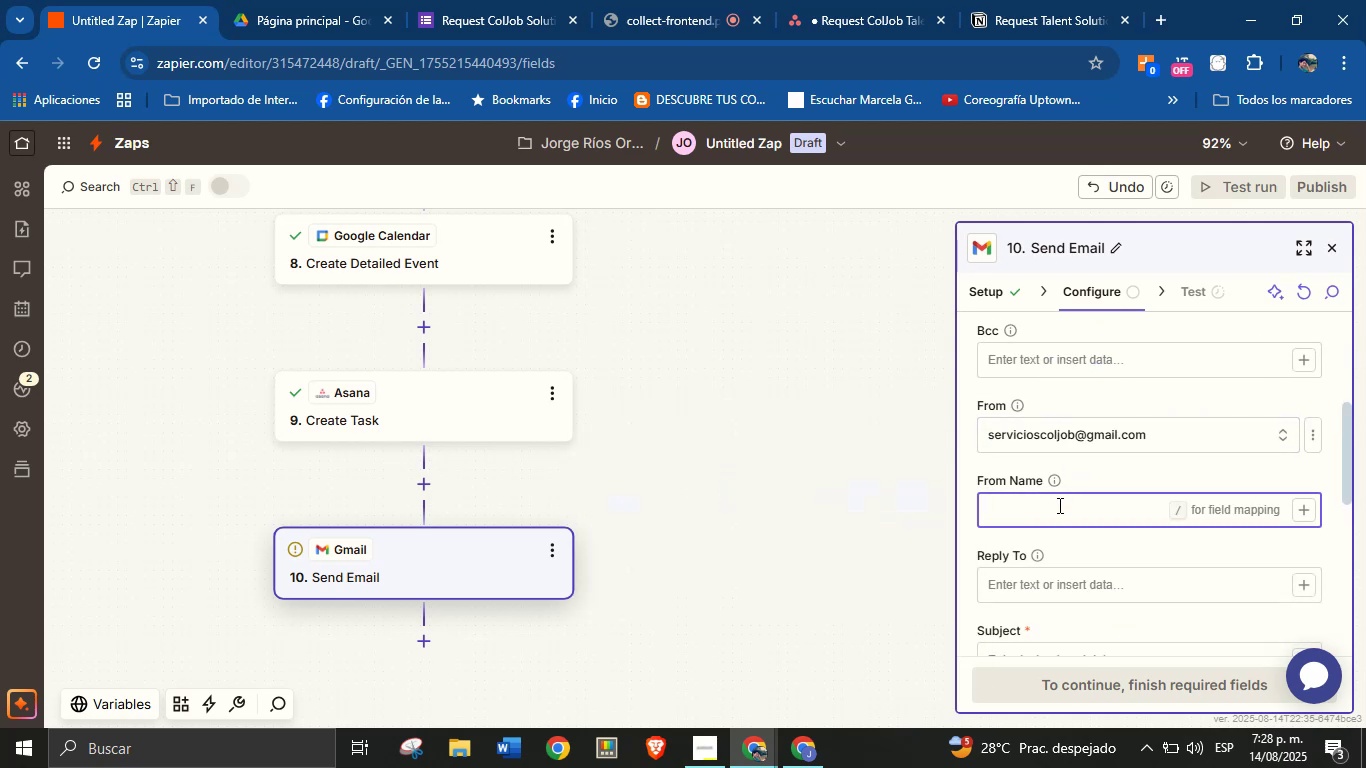 
type(Jorge fom )
key(Backspace)
key(Backspace)
key(Backspace)
type(rm )
key(Backspace)
key(Backspace)
type(om ColJob)
 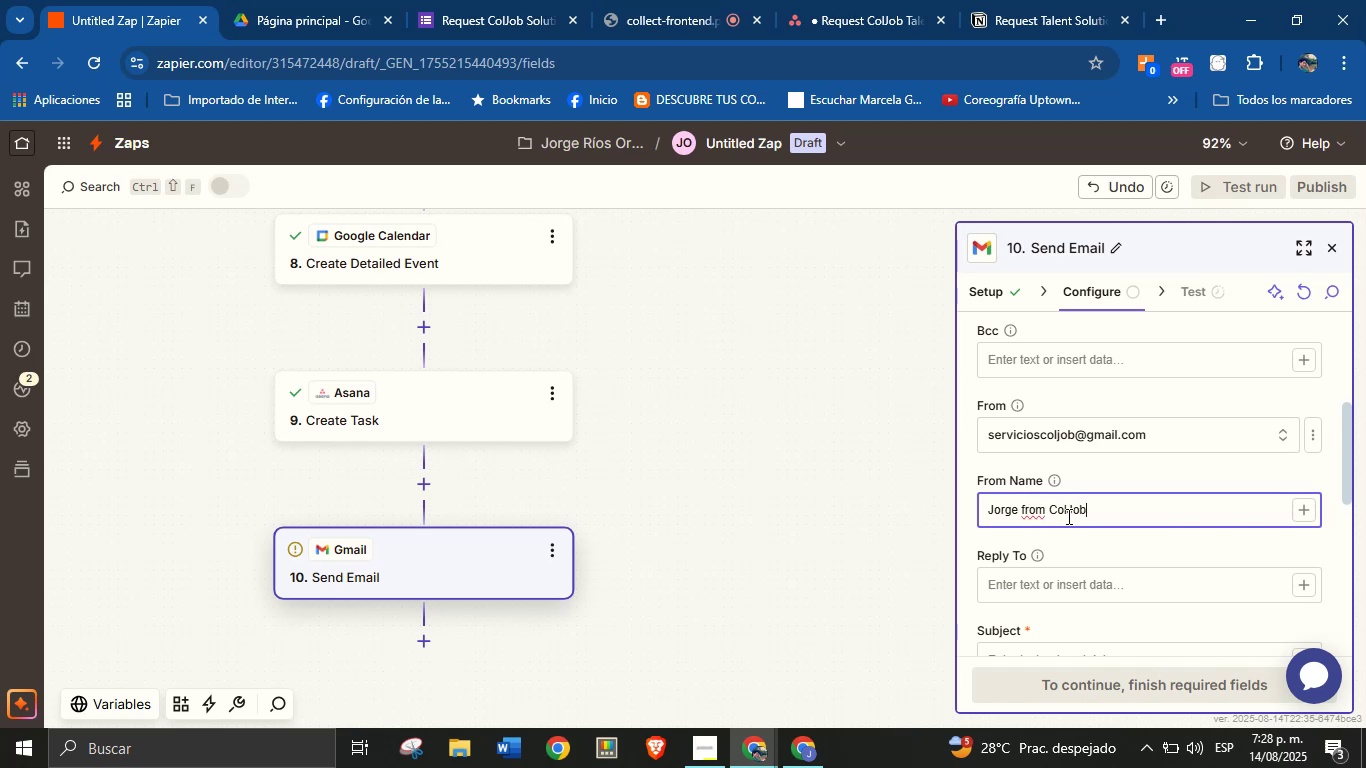 
left_click([1087, 536])
 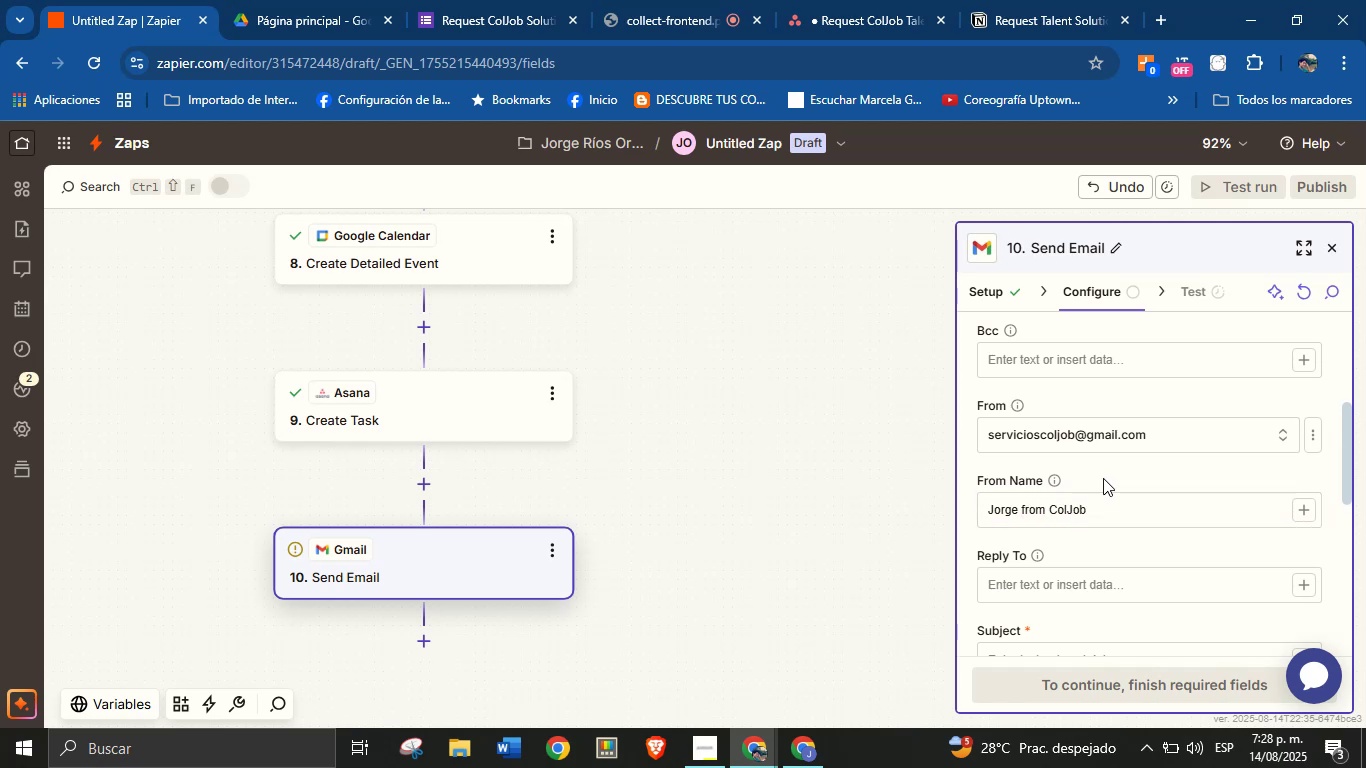 
scroll: coordinate [1103, 478], scroll_direction: down, amount: 1.0
 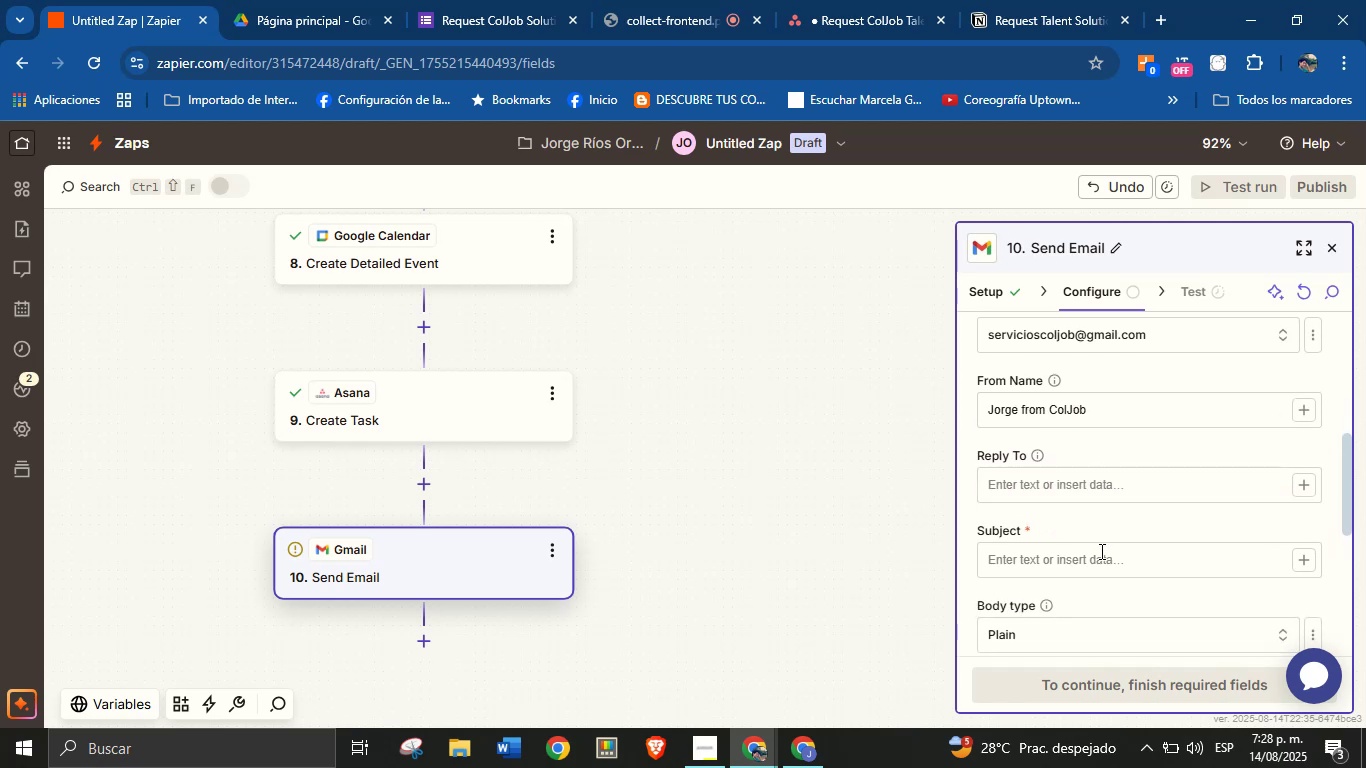 
left_click([1100, 560])
 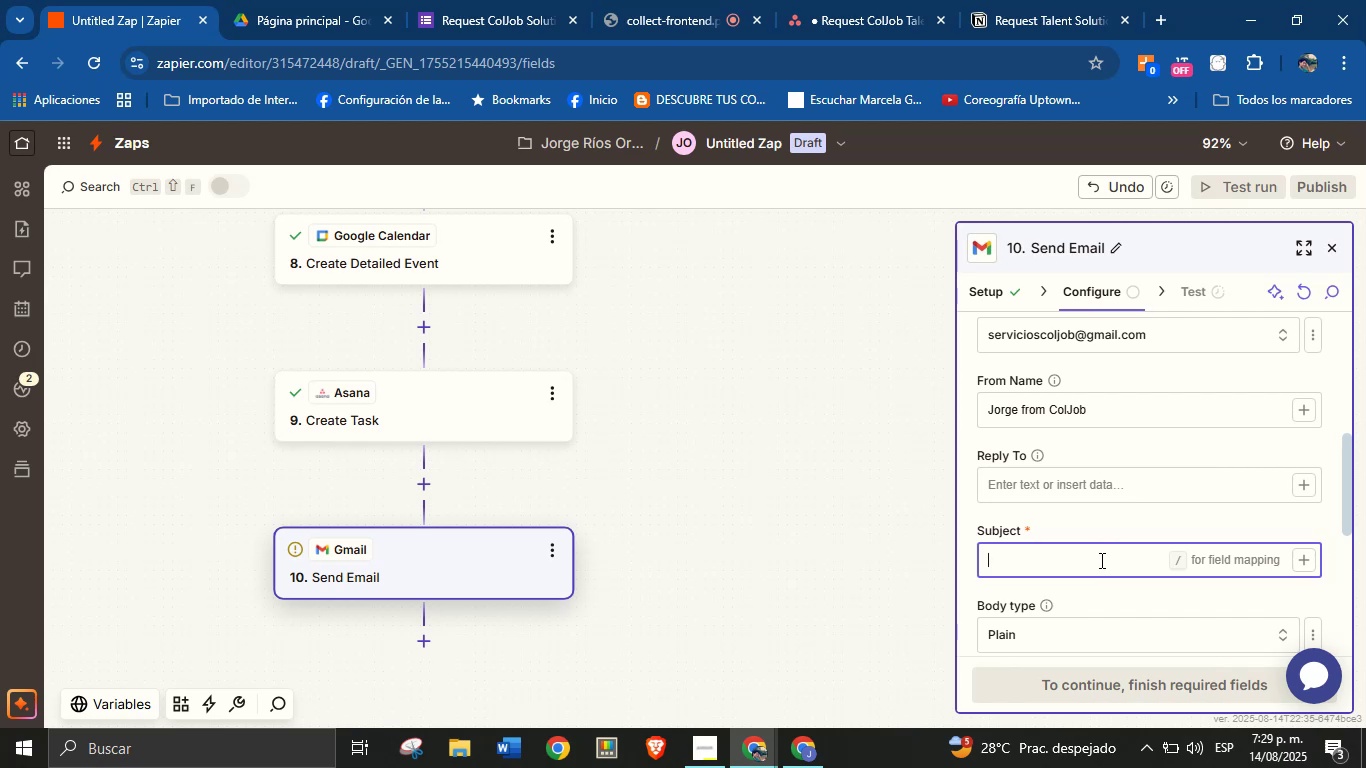 
wait(15.71)
 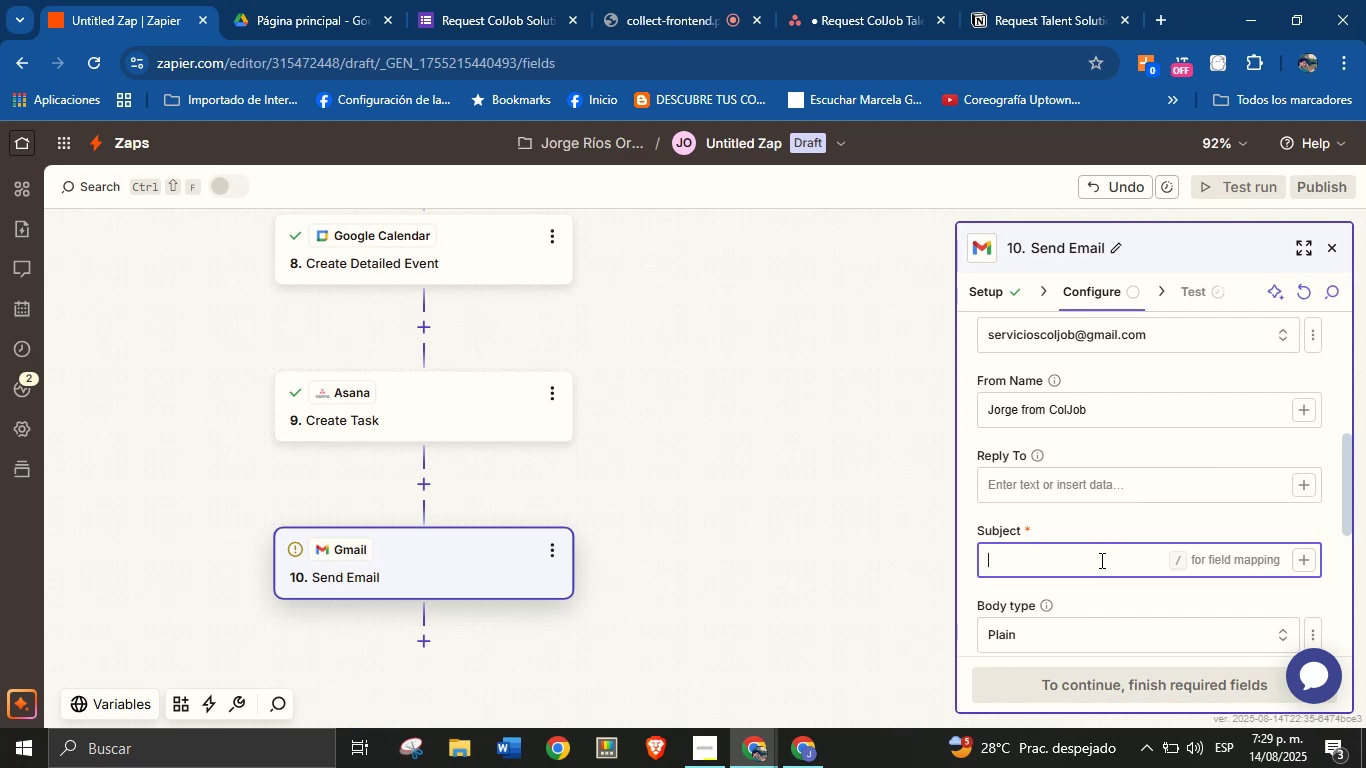 
type(Thank you for choosing our services!)
 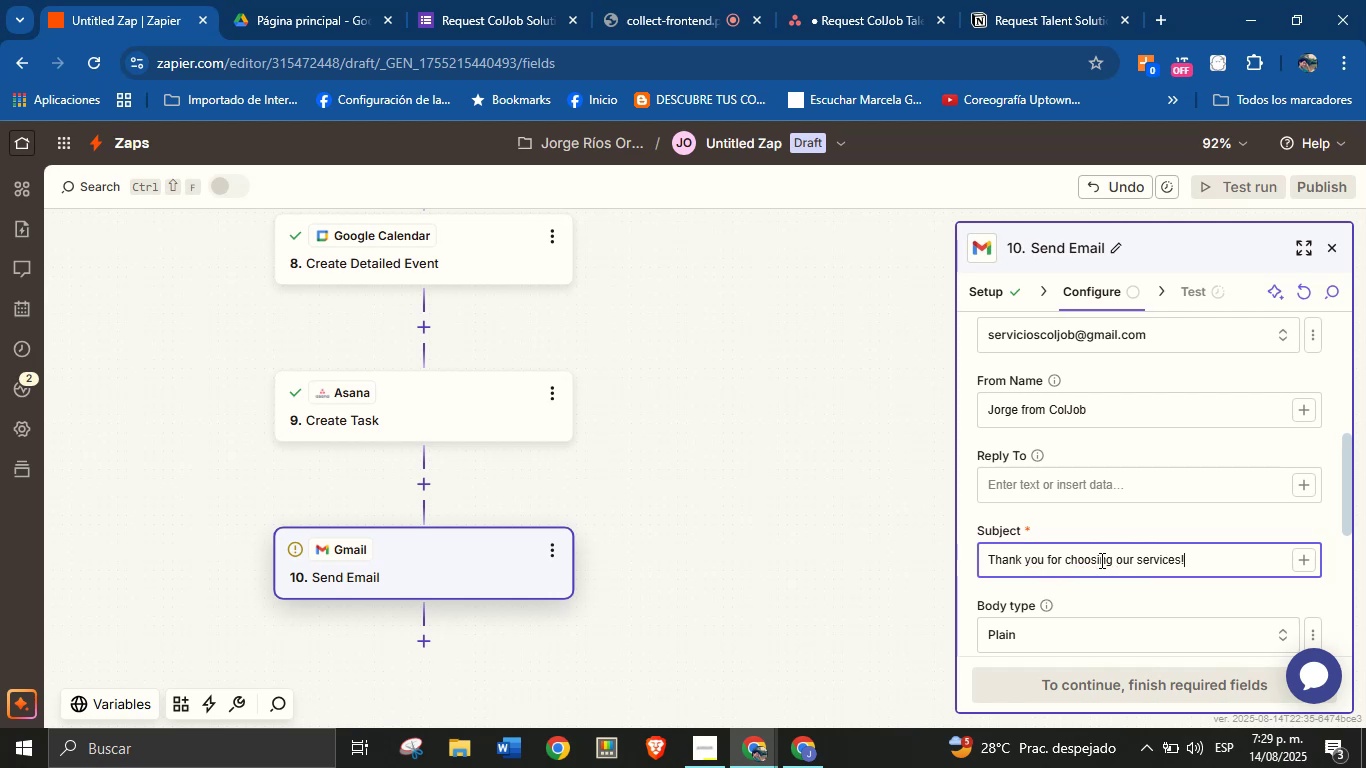 
left_click([1105, 526])
 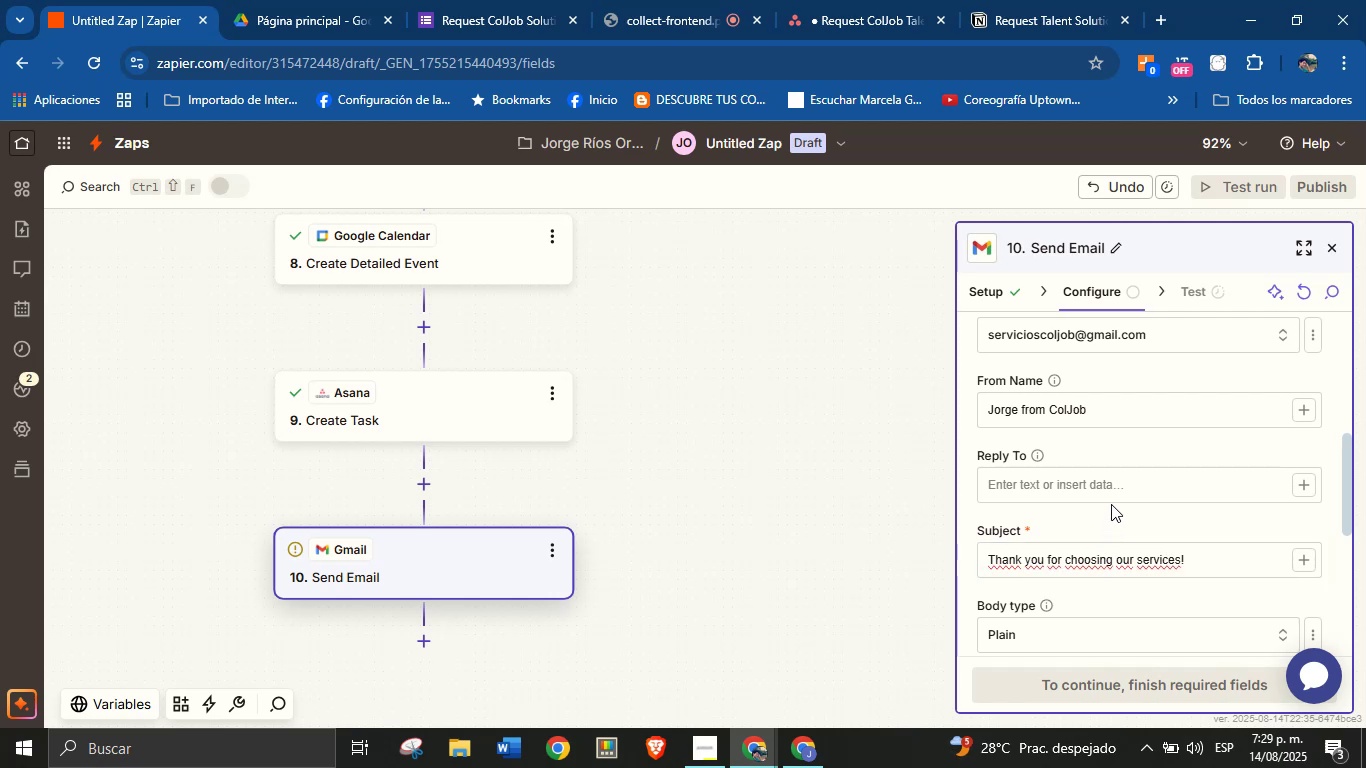 
scroll: coordinate [1118, 522], scroll_direction: down, amount: 2.0
 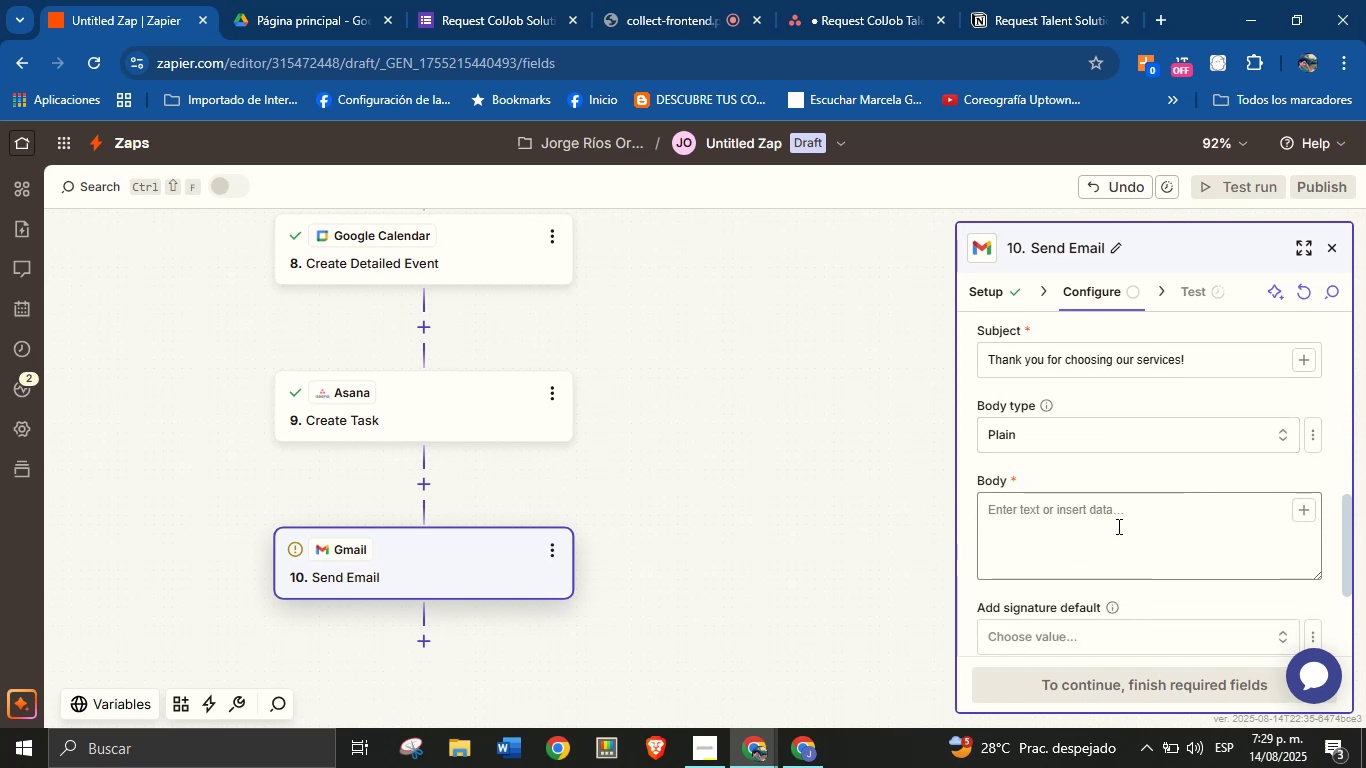 
left_click([1125, 506])
 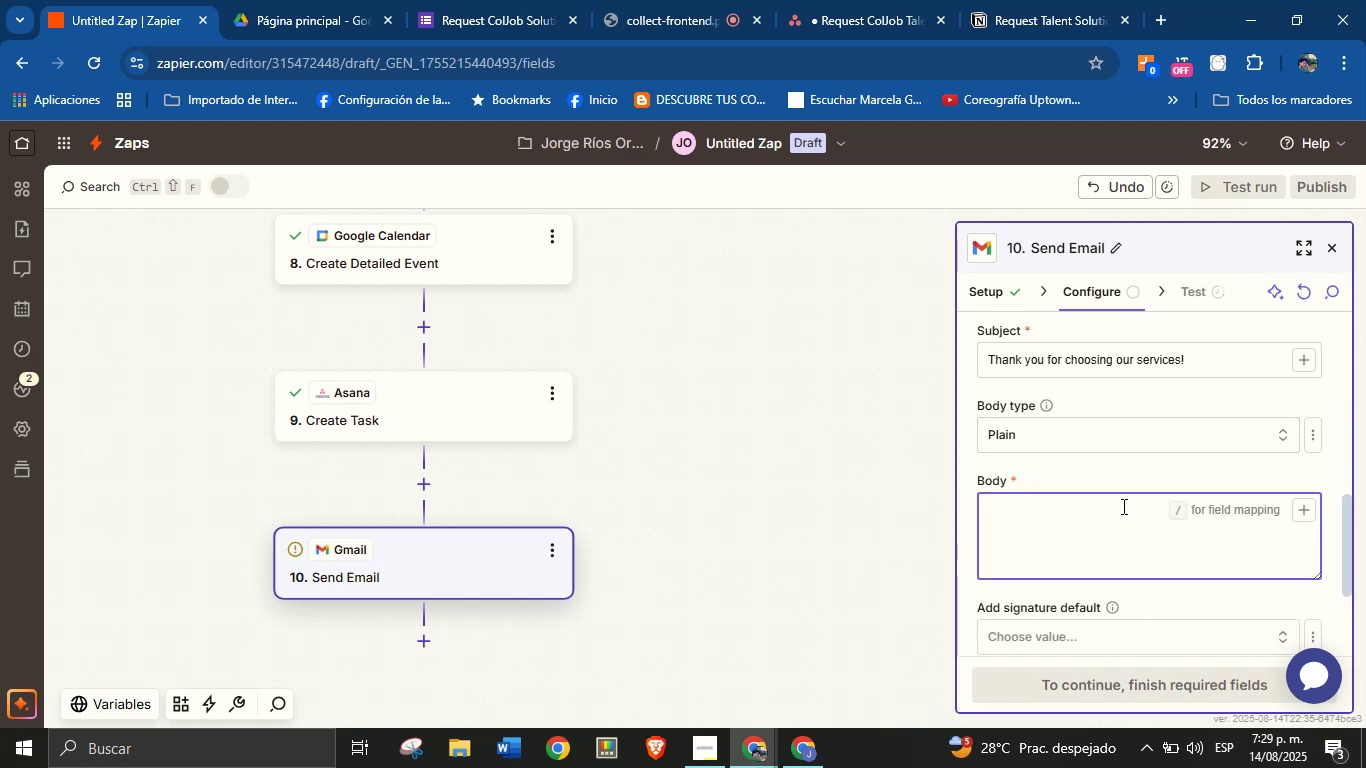 
type(Thank you for requesting our services!)
 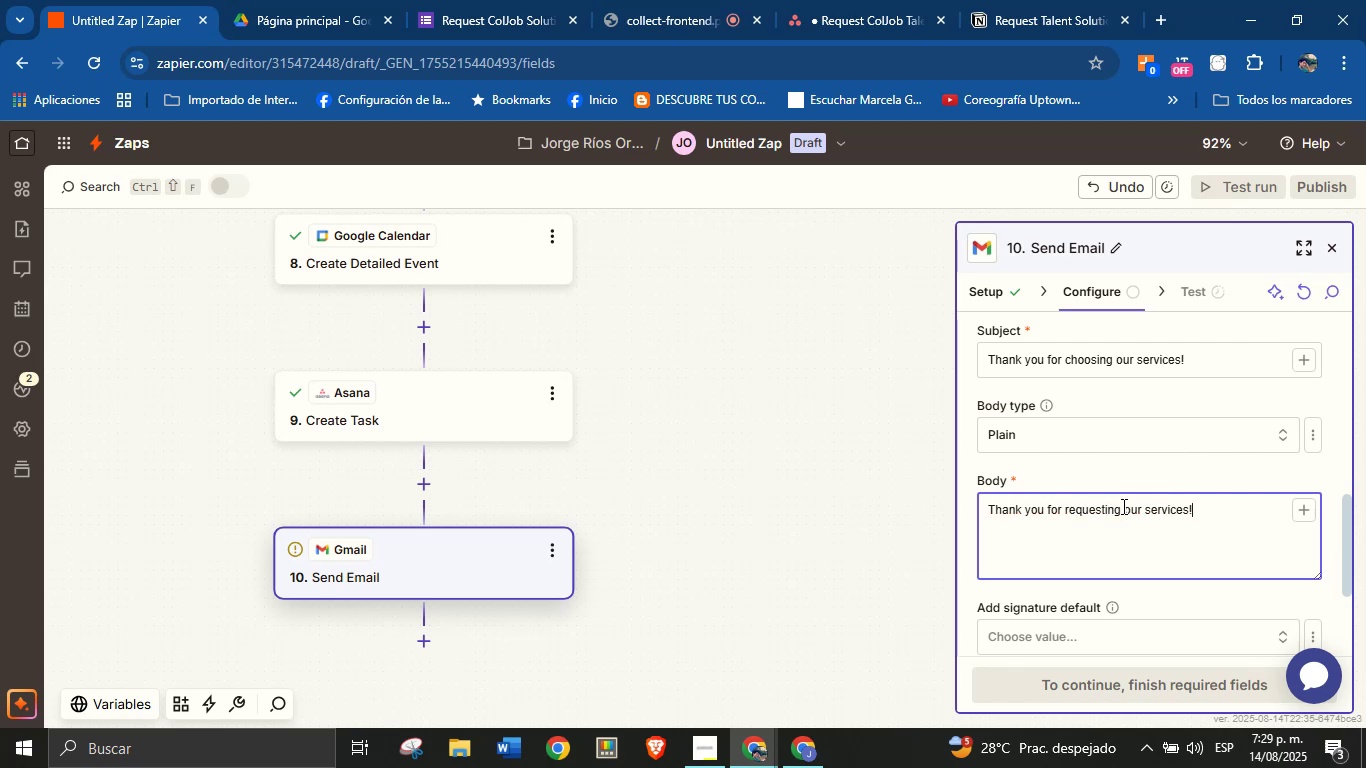 
 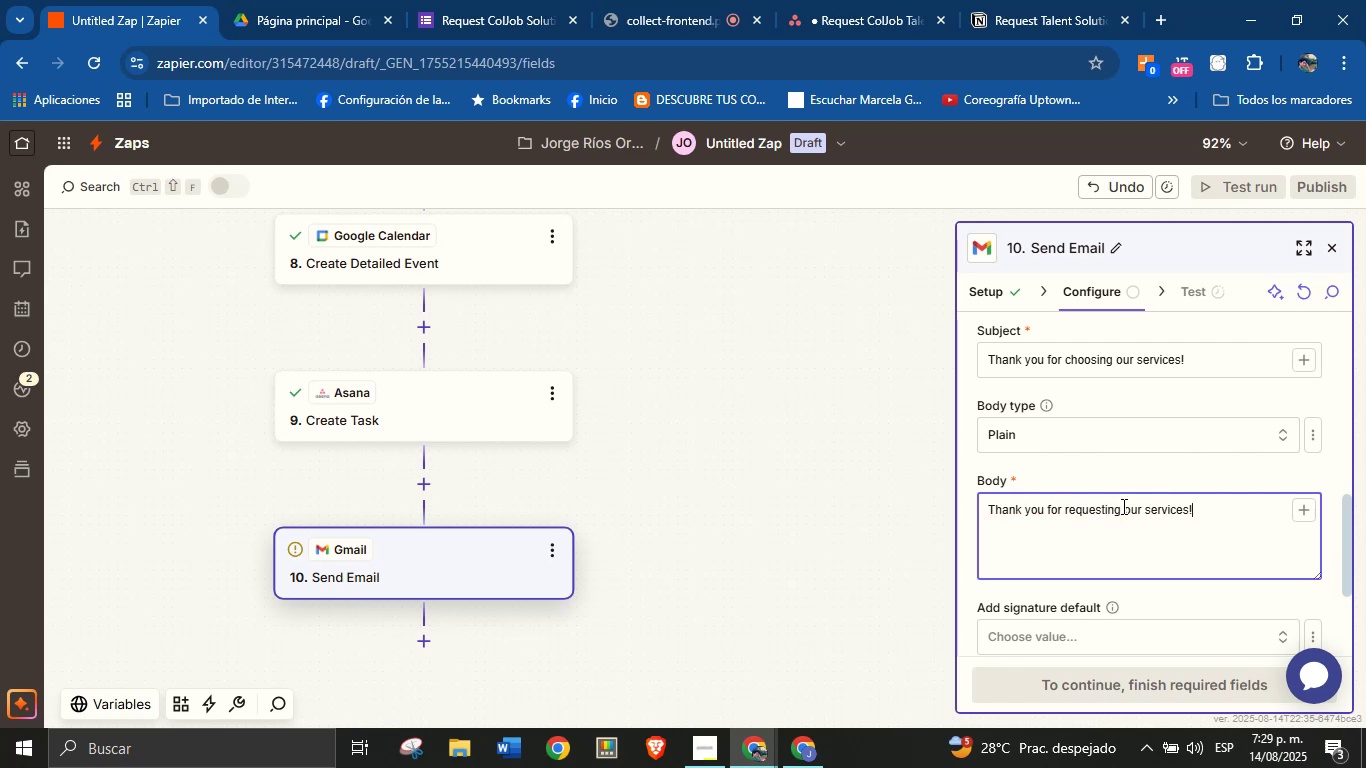 
key(Enter)
 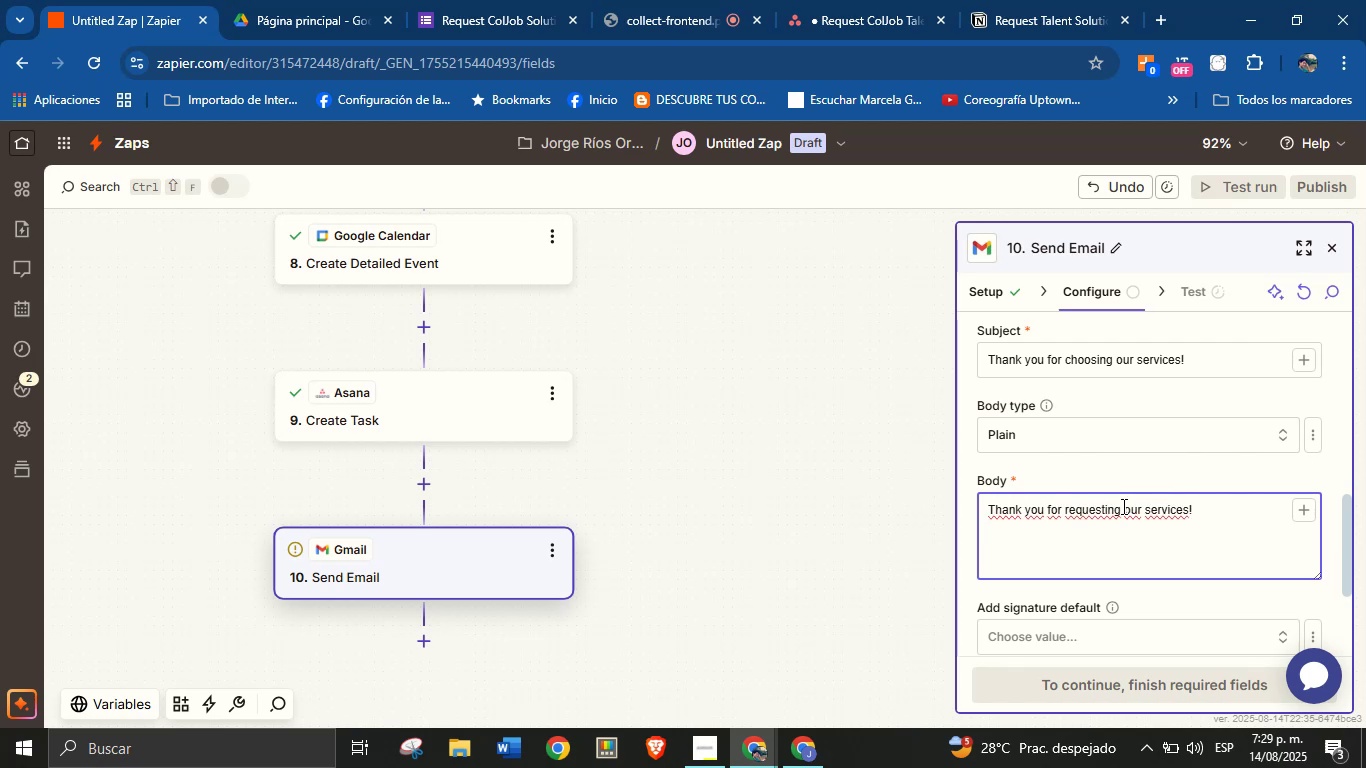 
key(Enter)
 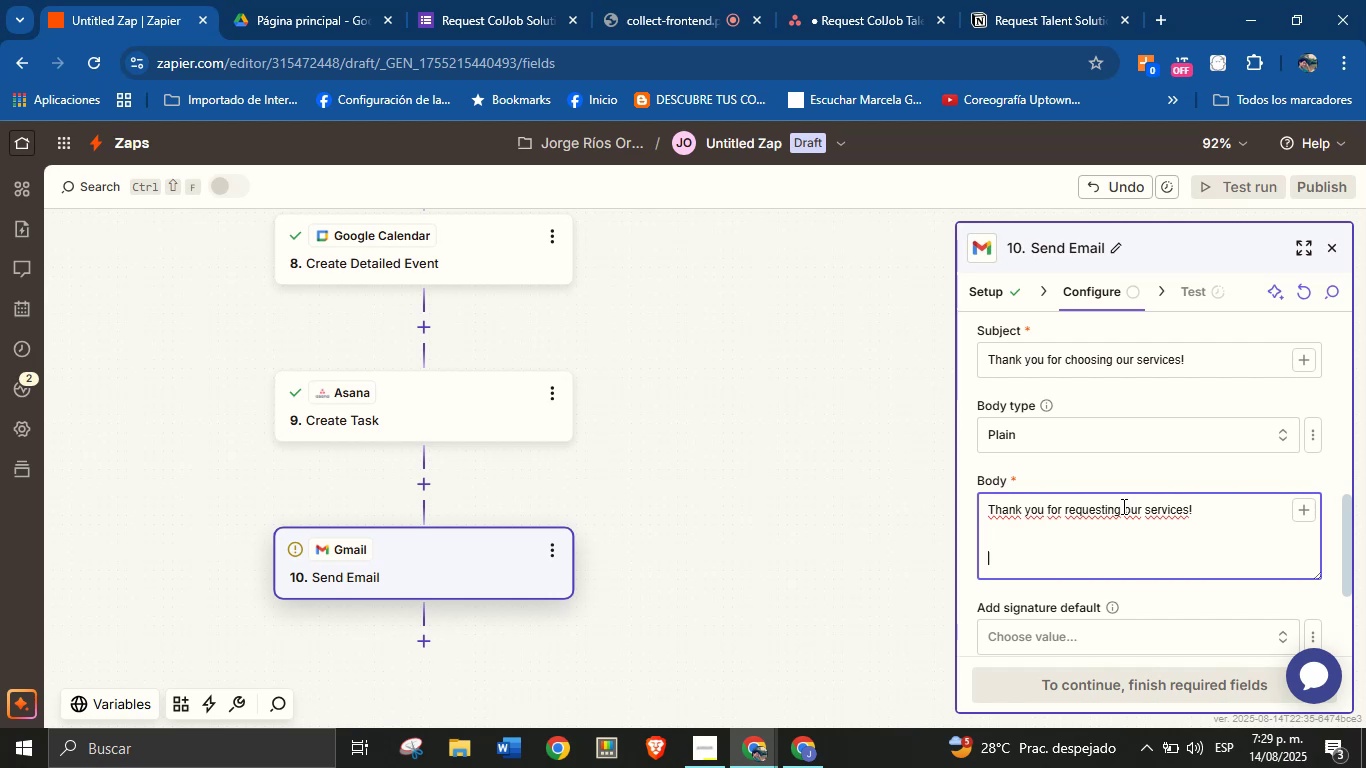 
type(We truly appreciate the trust you[ve placed in us.)
 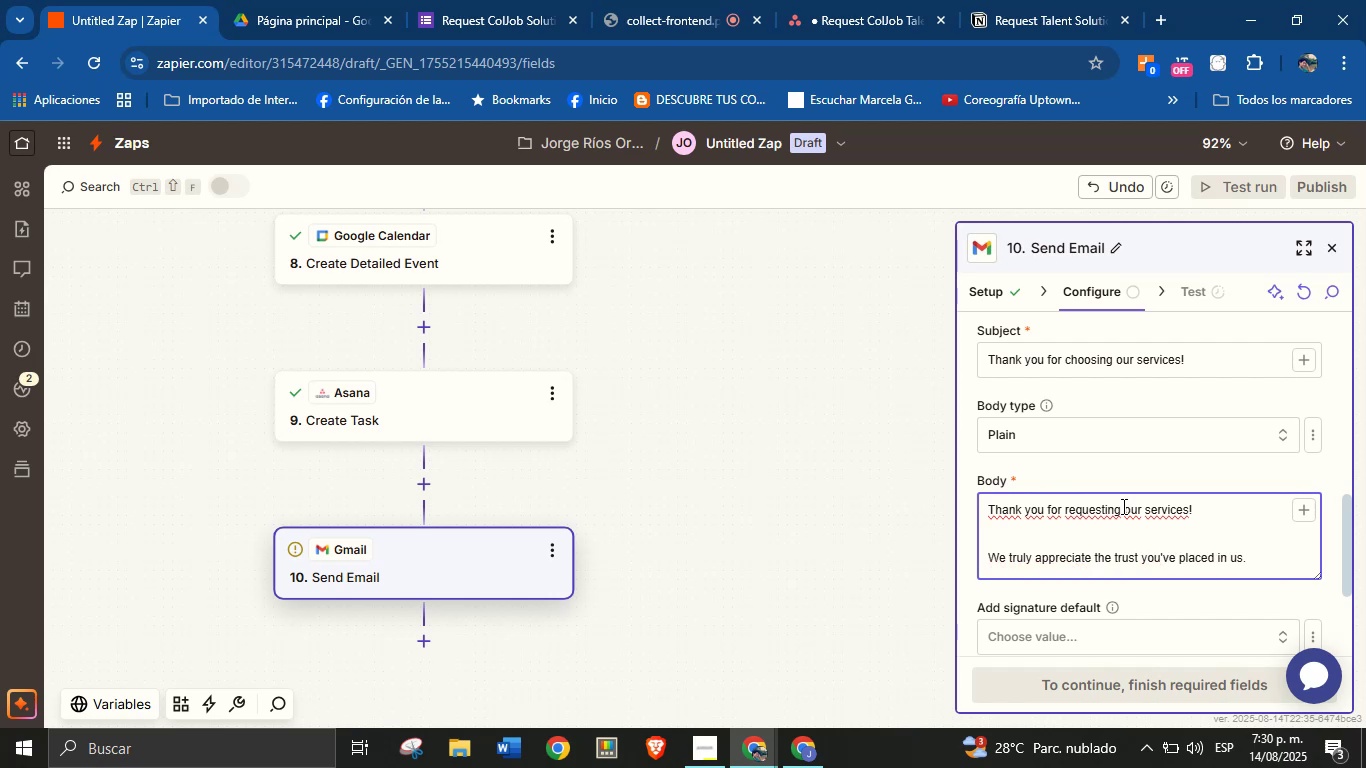 
key(Enter)
 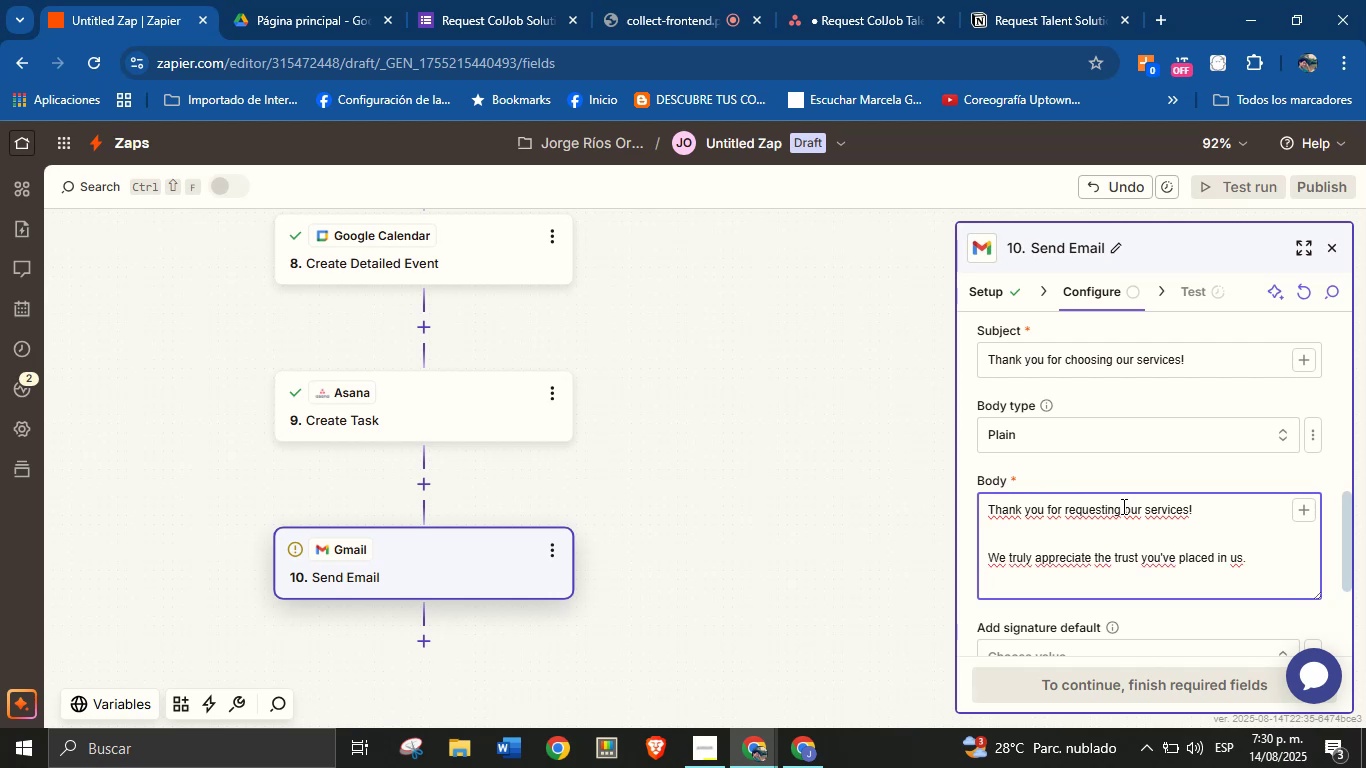 
key(Enter)
 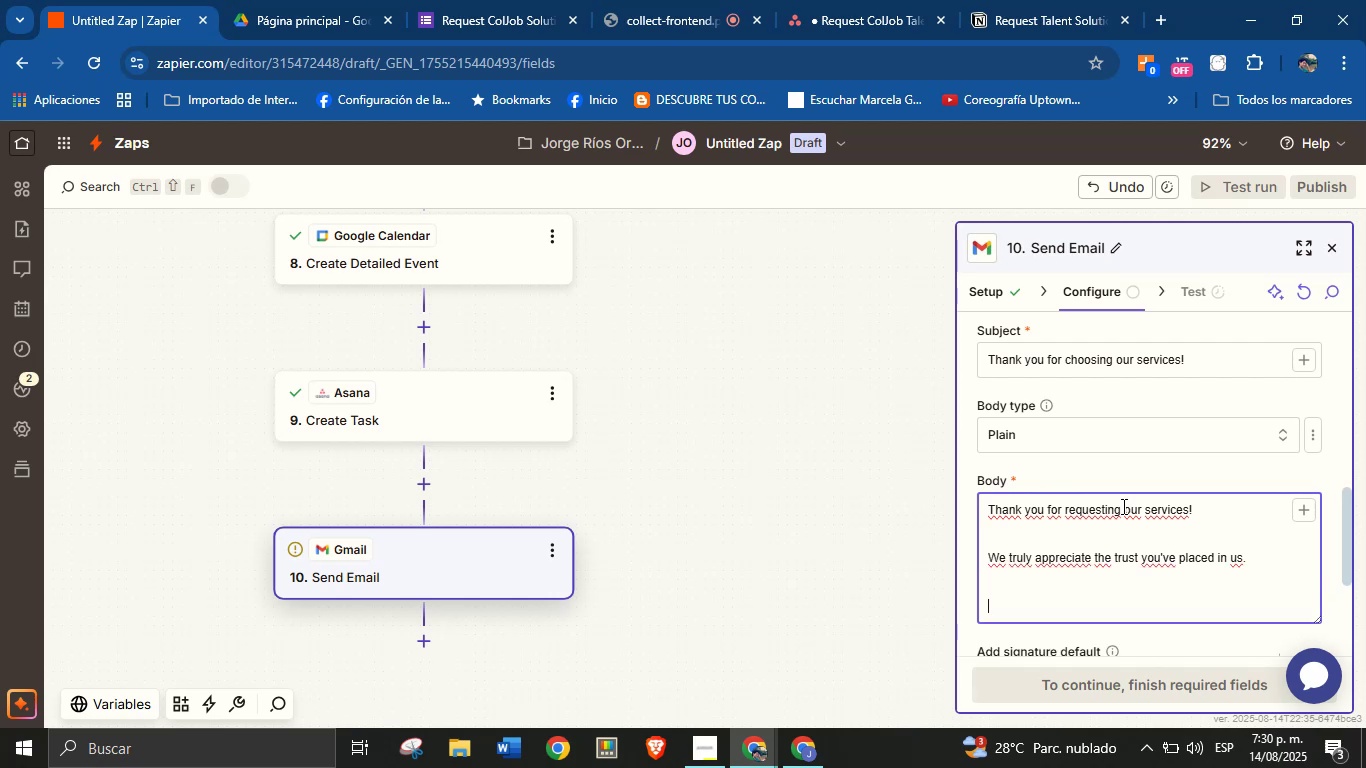 
type(This )
 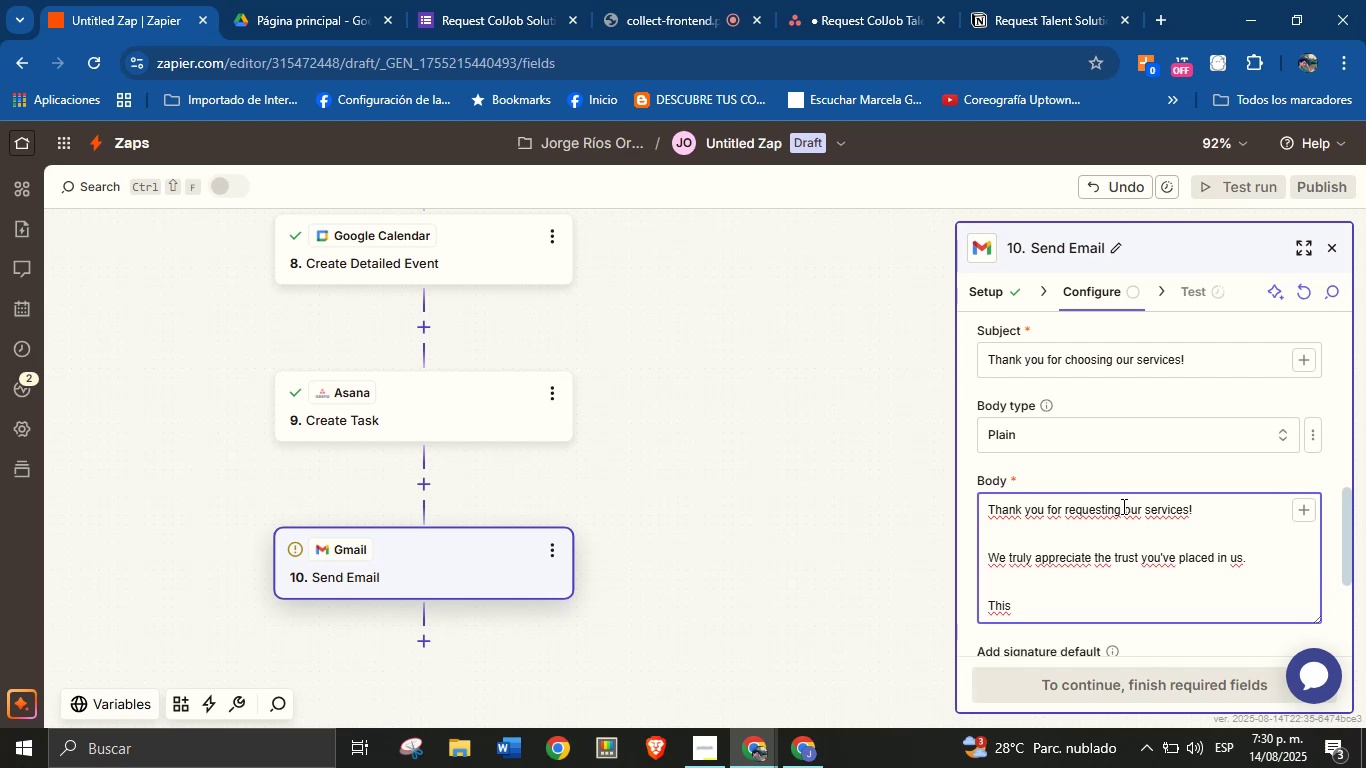 
wait(9.09)
 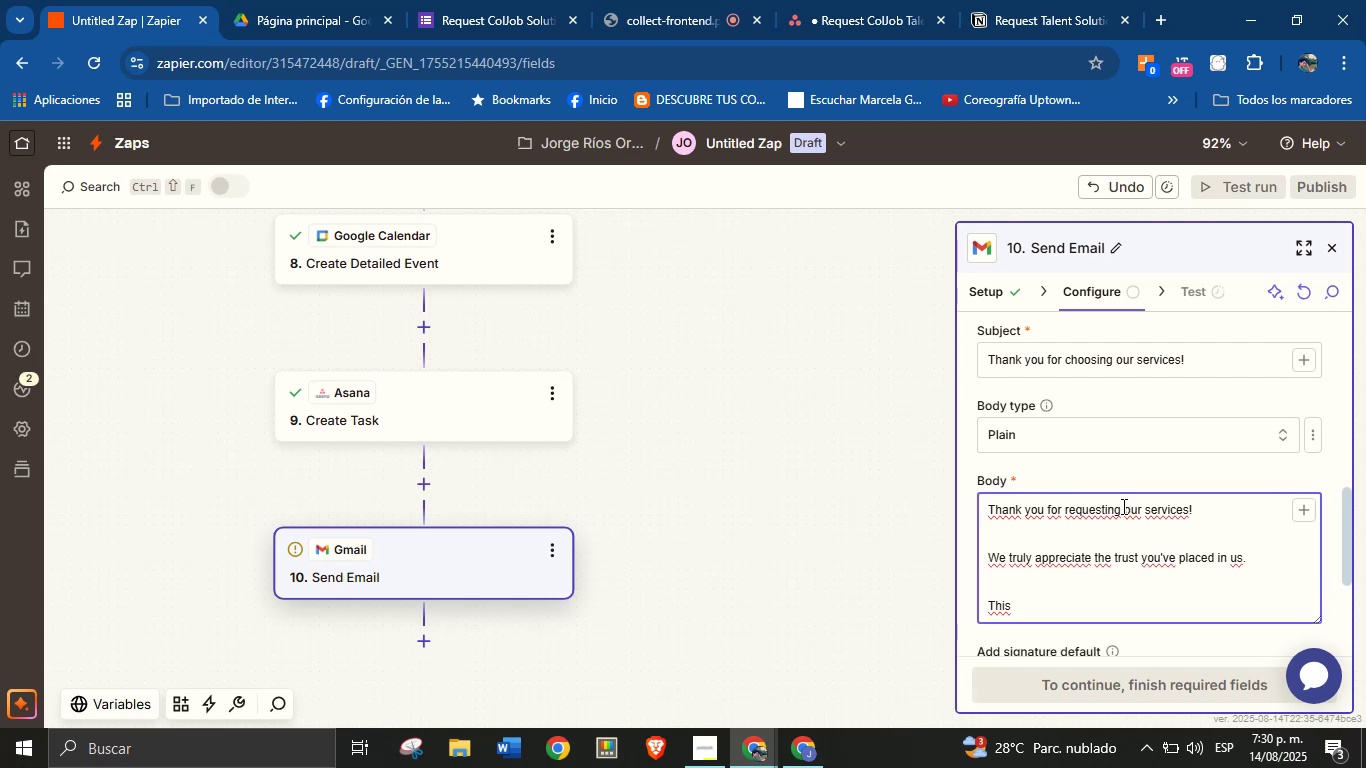 
type(is a friendly reminder about p)
key(Backspace)
type(our upcoming meeting>)
 